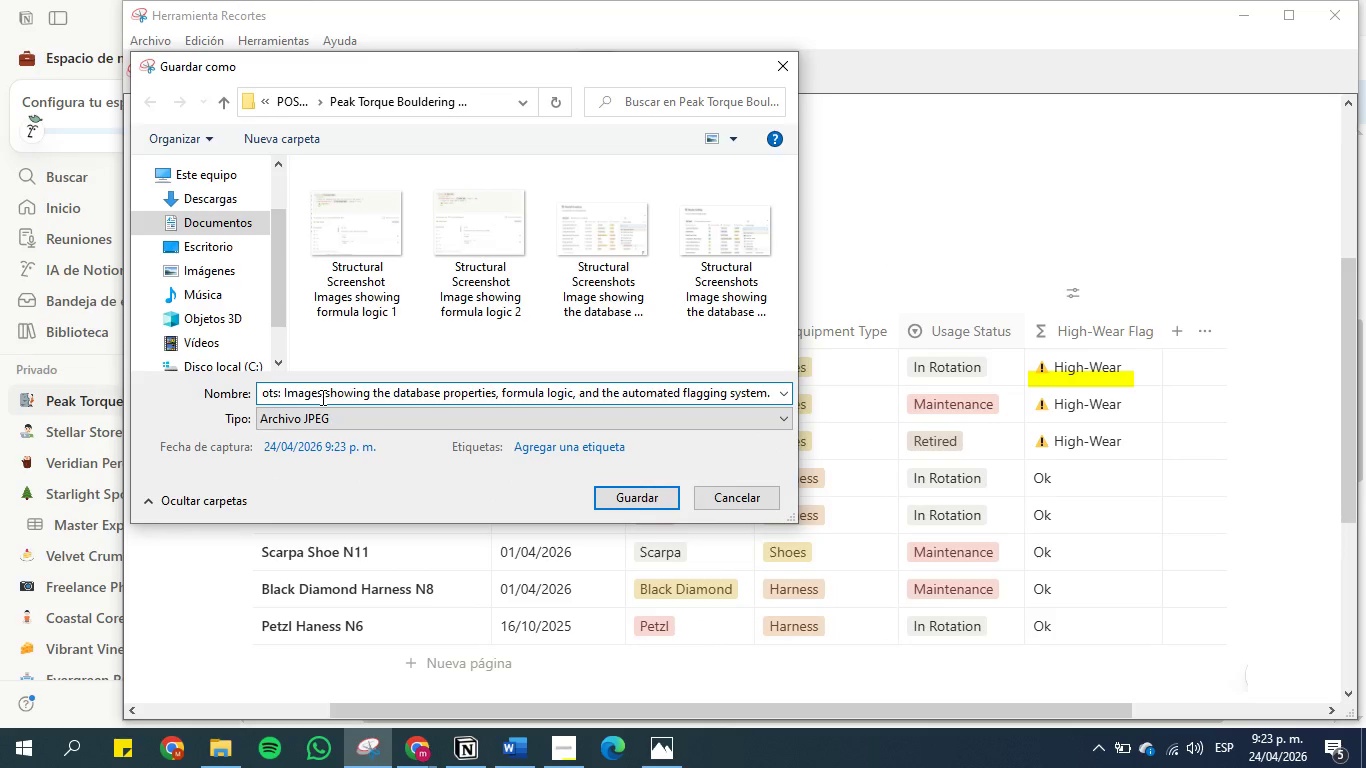 
key(Backspace)
 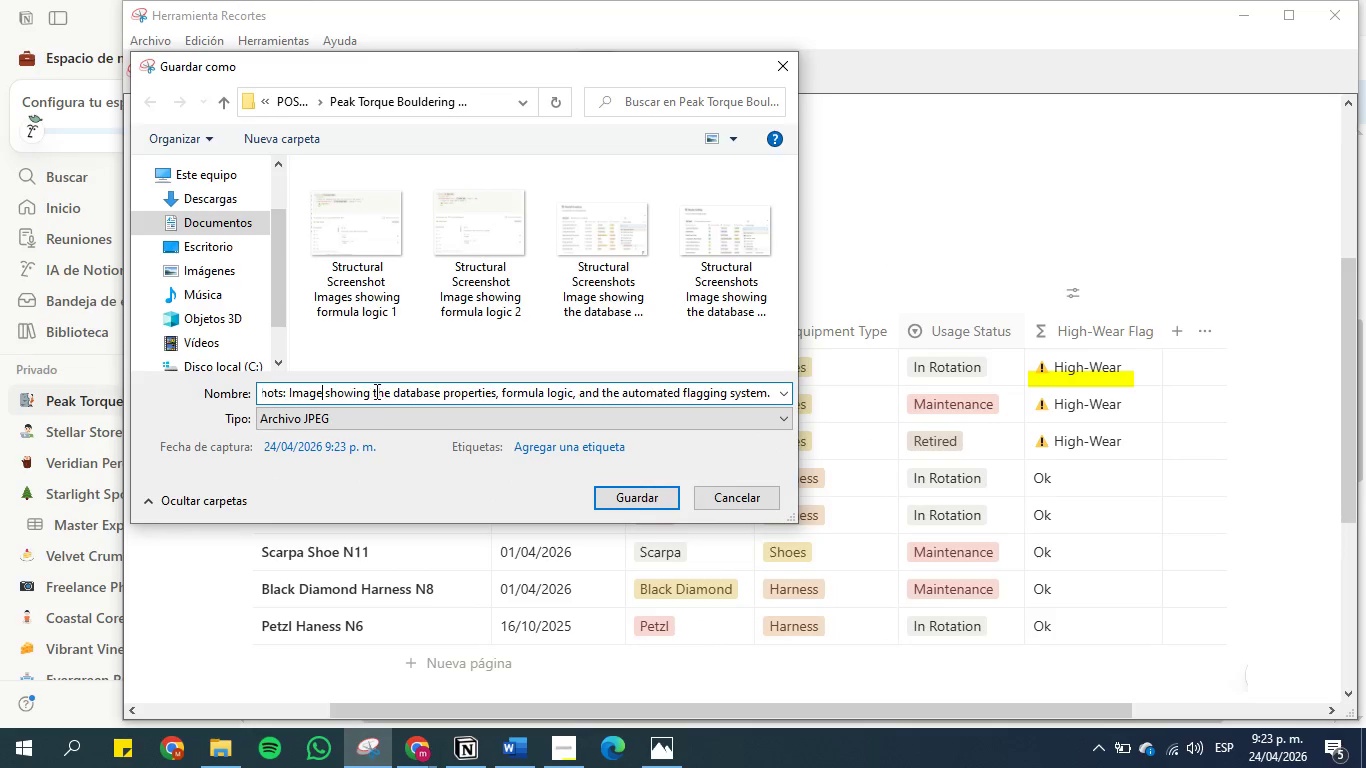 
left_click_drag(start_coordinate=[392, 393], to_coordinate=[620, 386])
 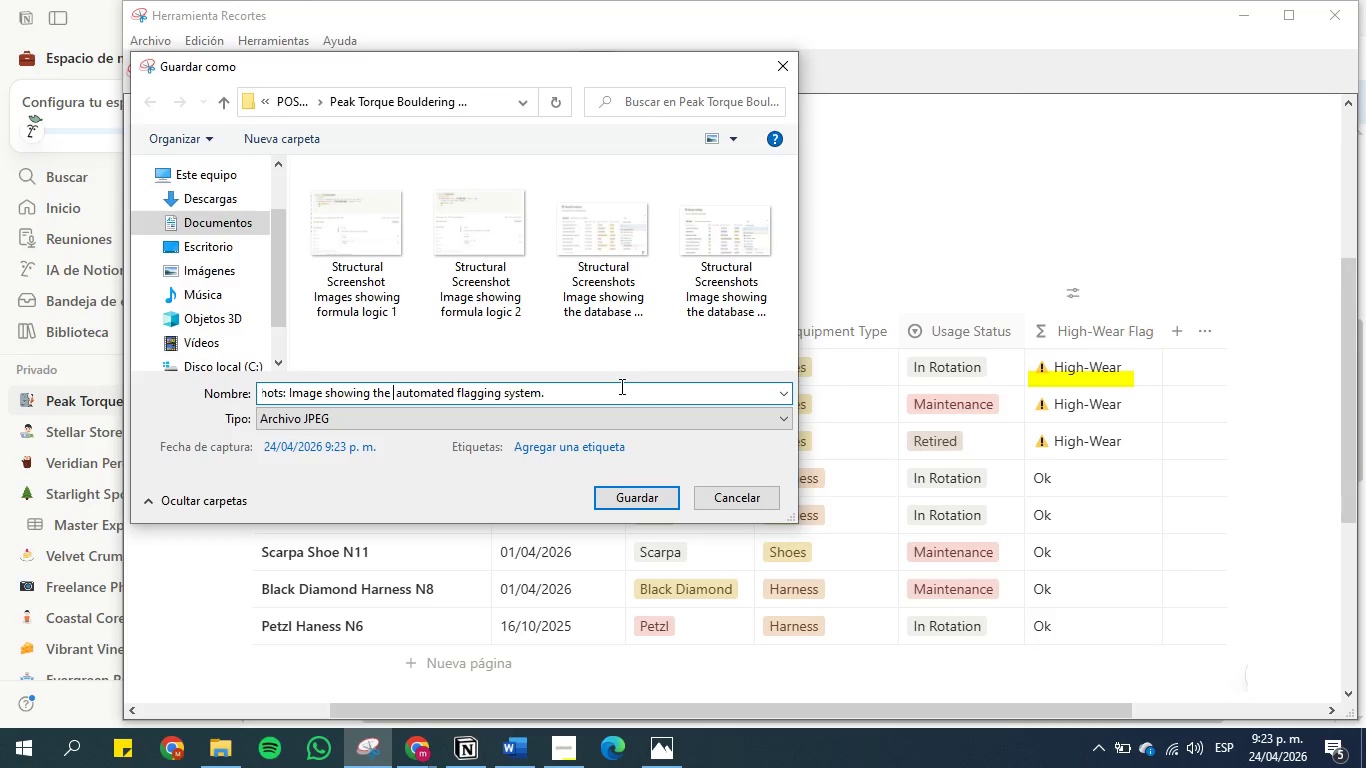 
key(Backspace)
 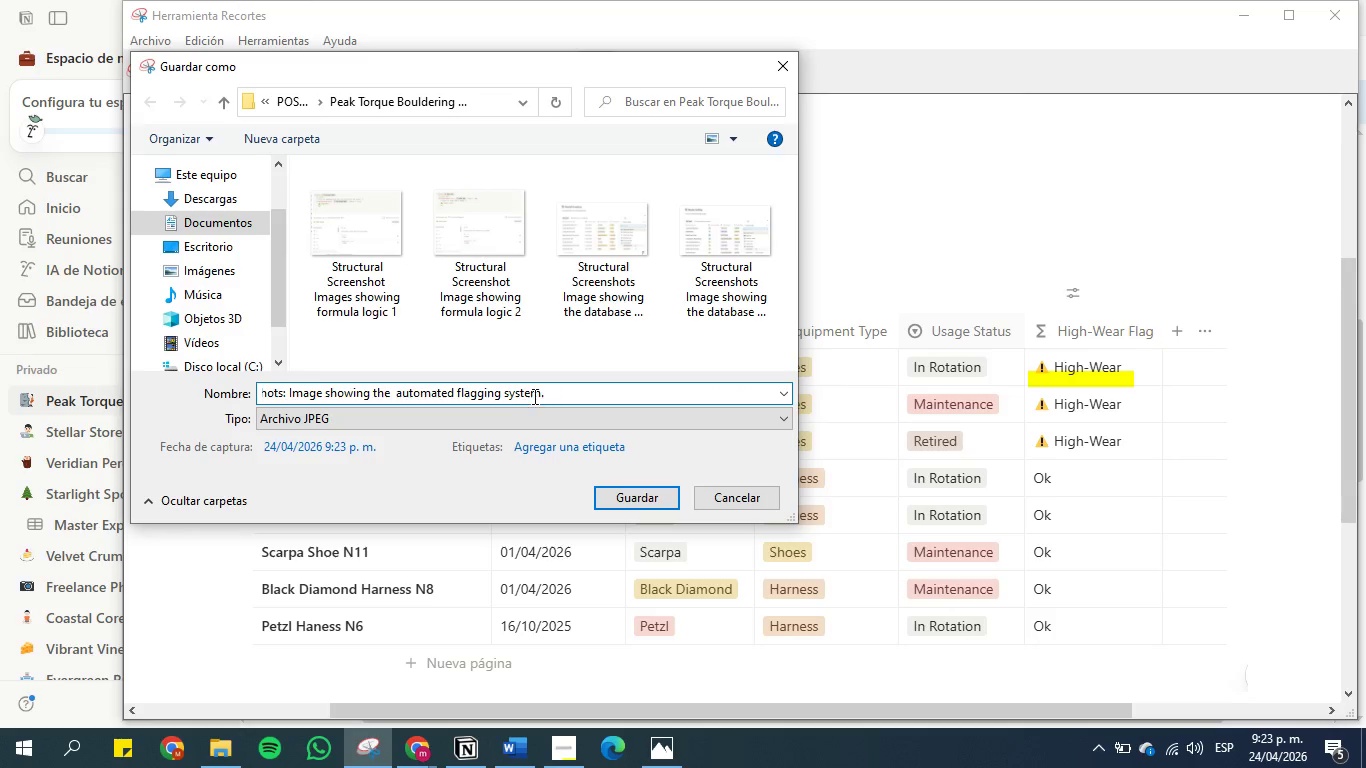 
key(Backspace)
 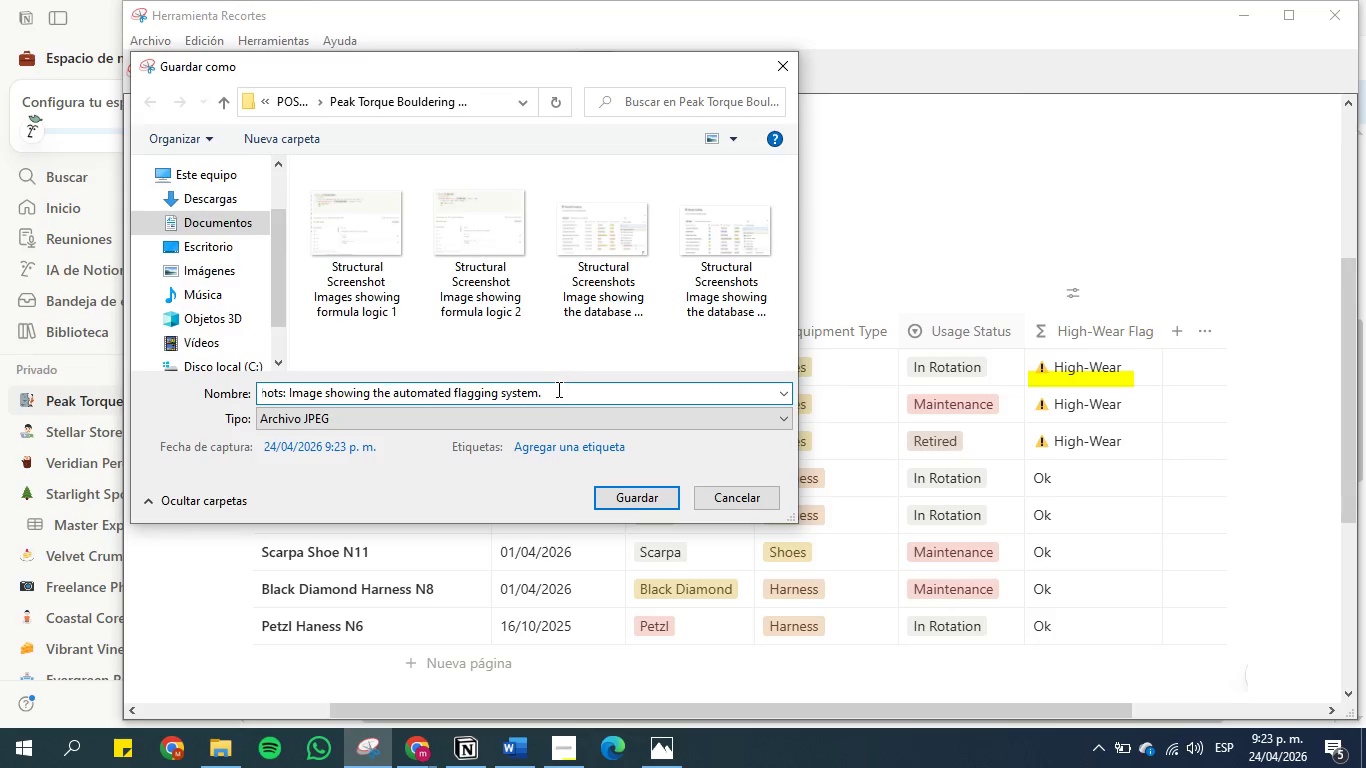 
left_click([557, 389])
 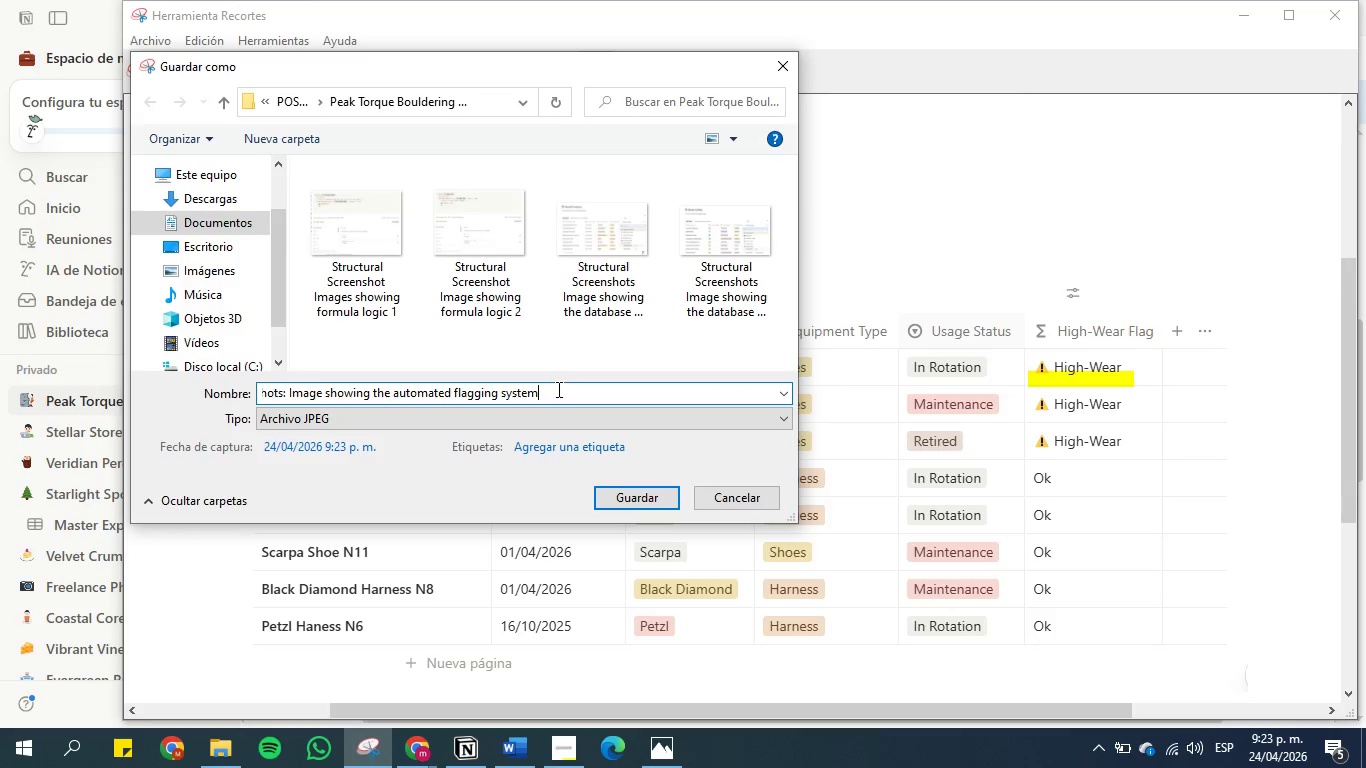 
key(Backspace)
 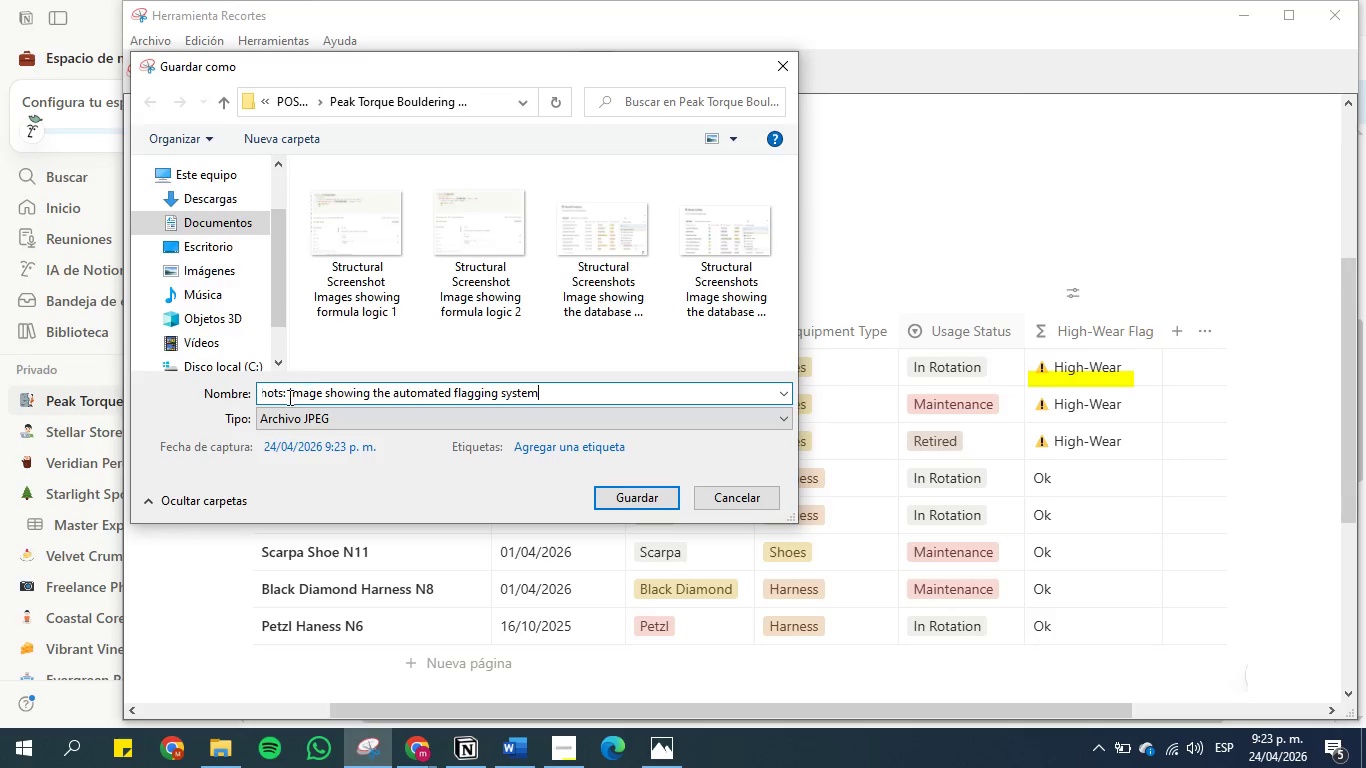 
left_click([287, 397])
 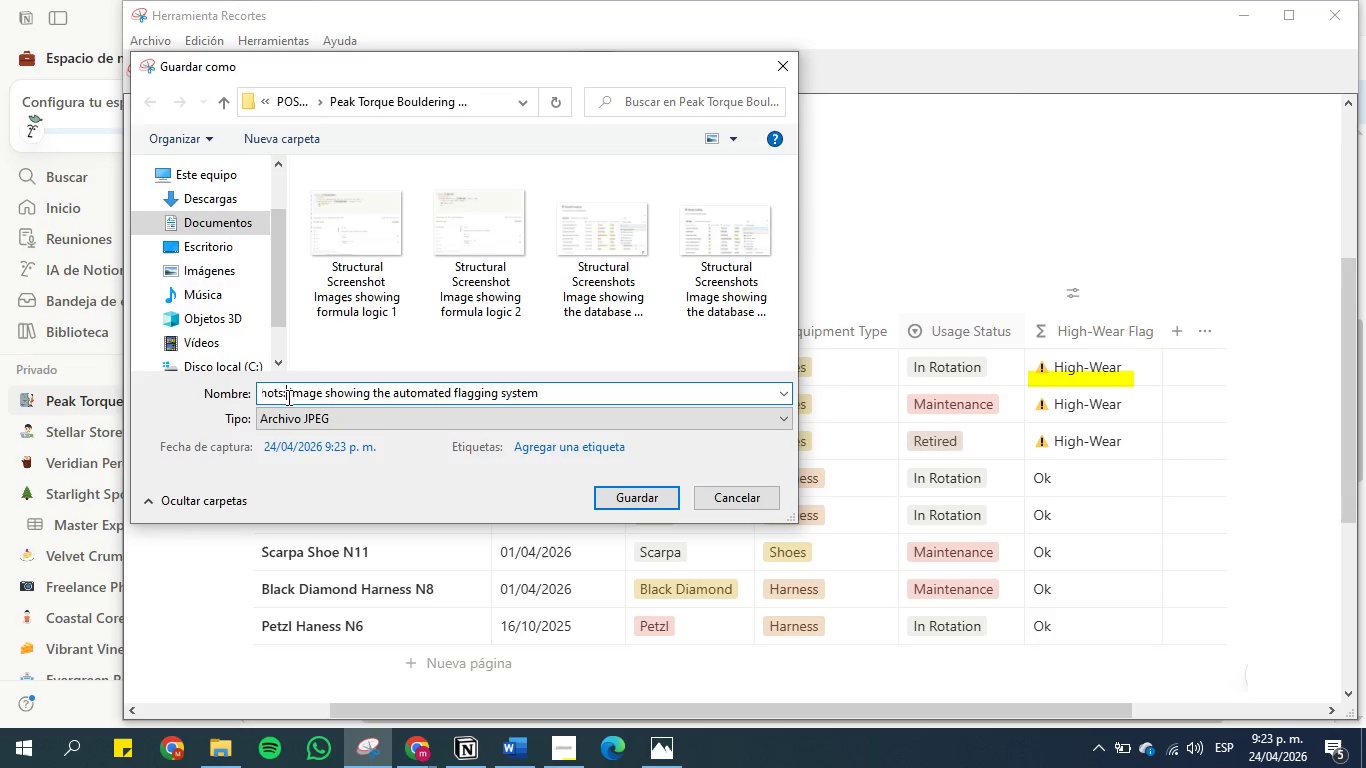 
key(Backspace)
 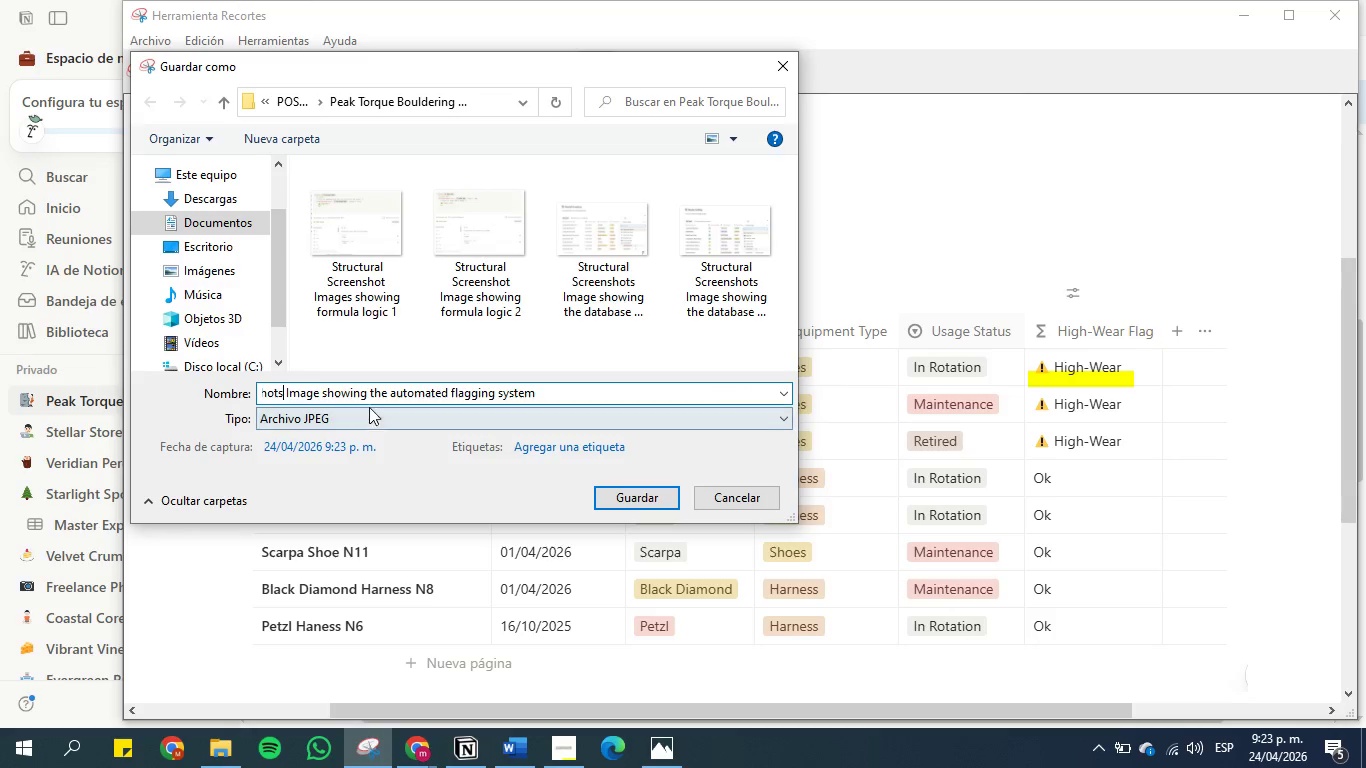 
left_click([413, 391])
 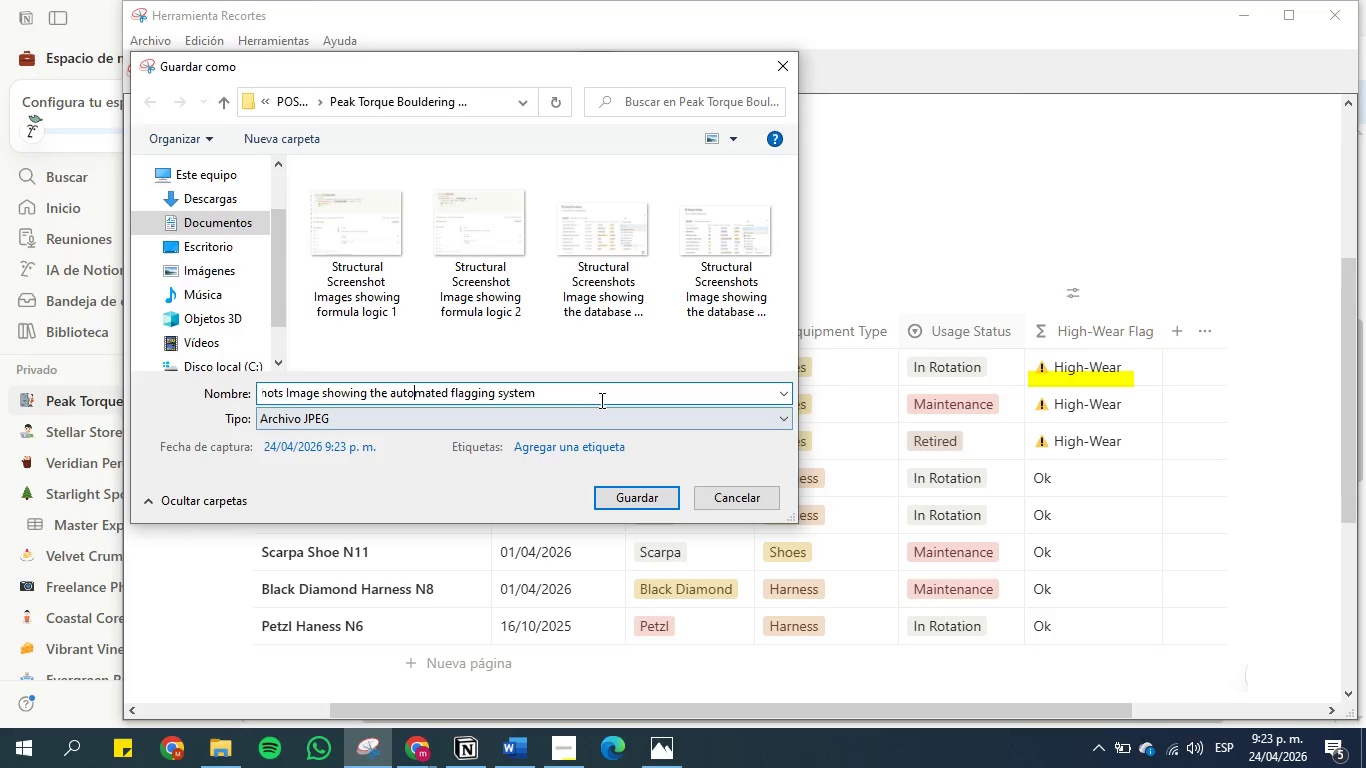 
left_click([597, 394])
 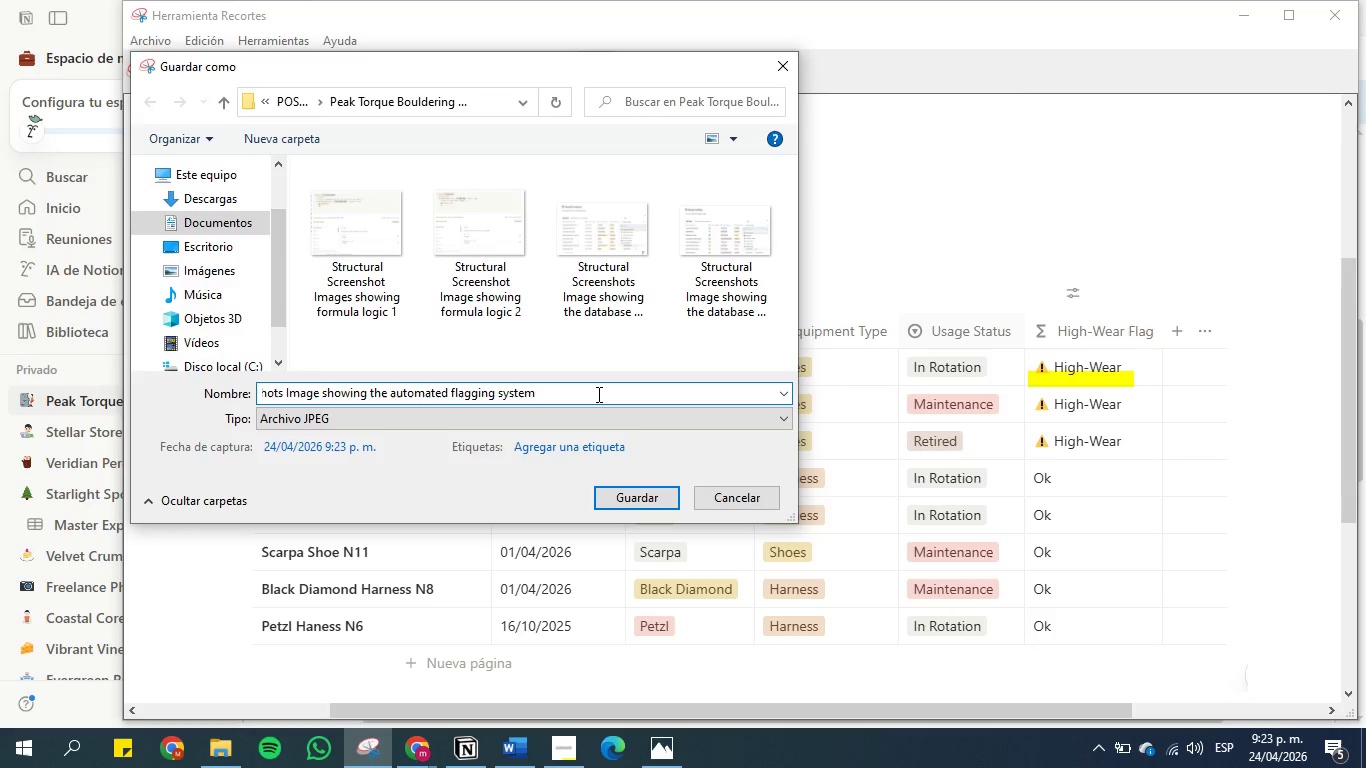 
key(Space)
 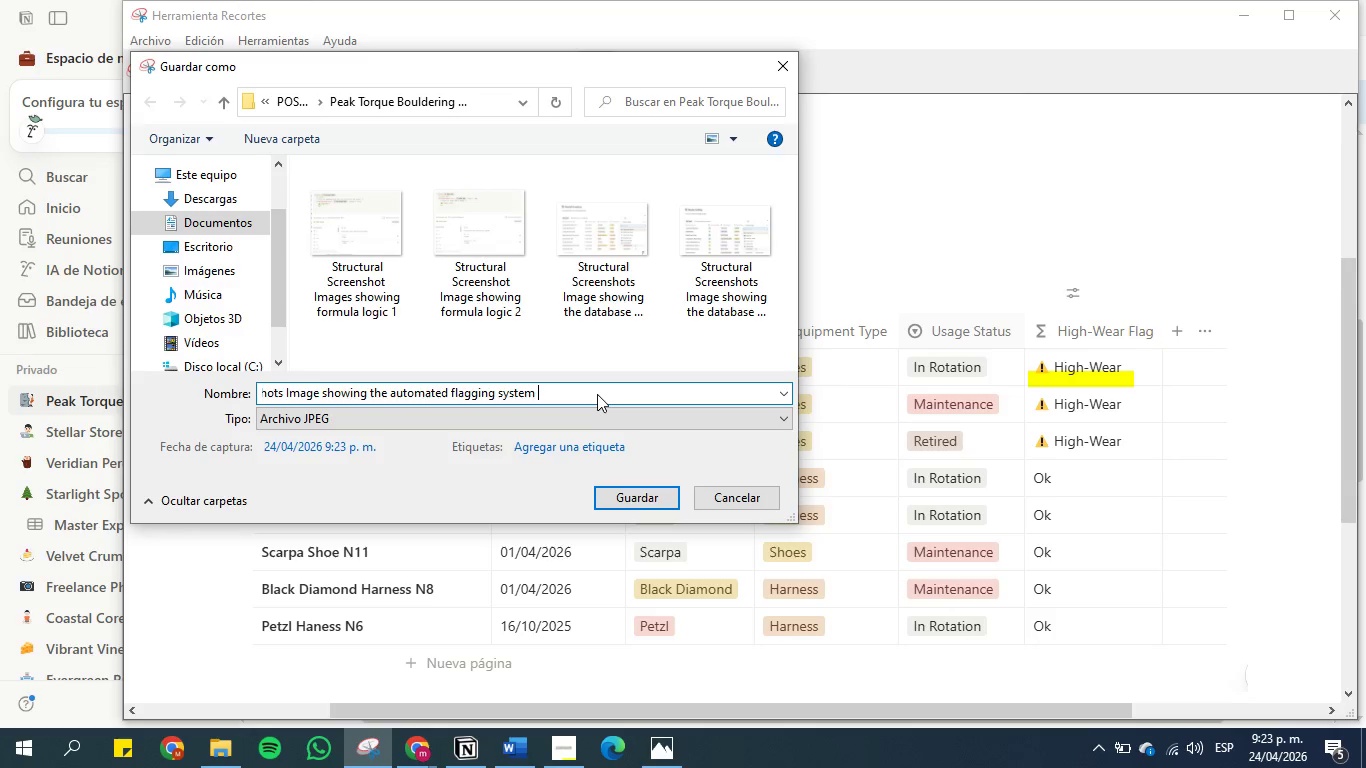 
key(1)
 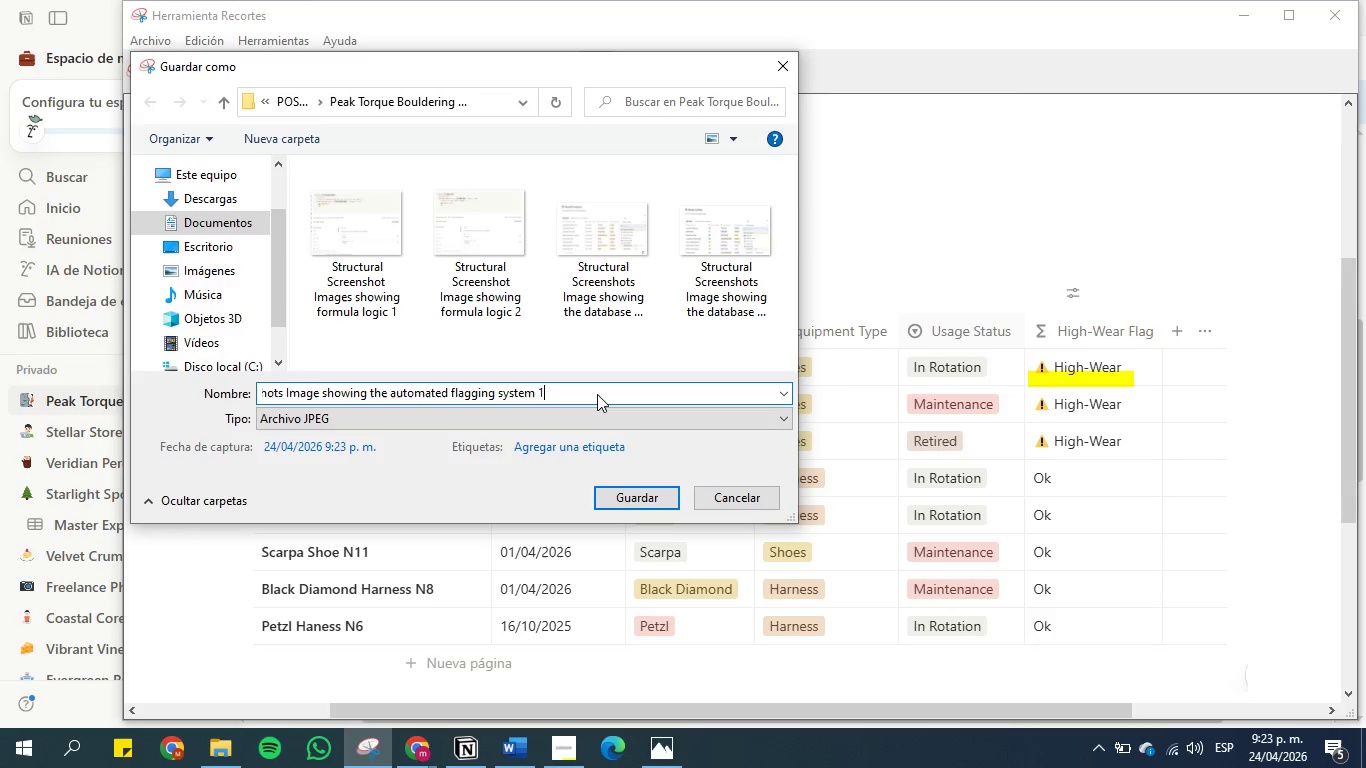 
left_click([597, 394])
 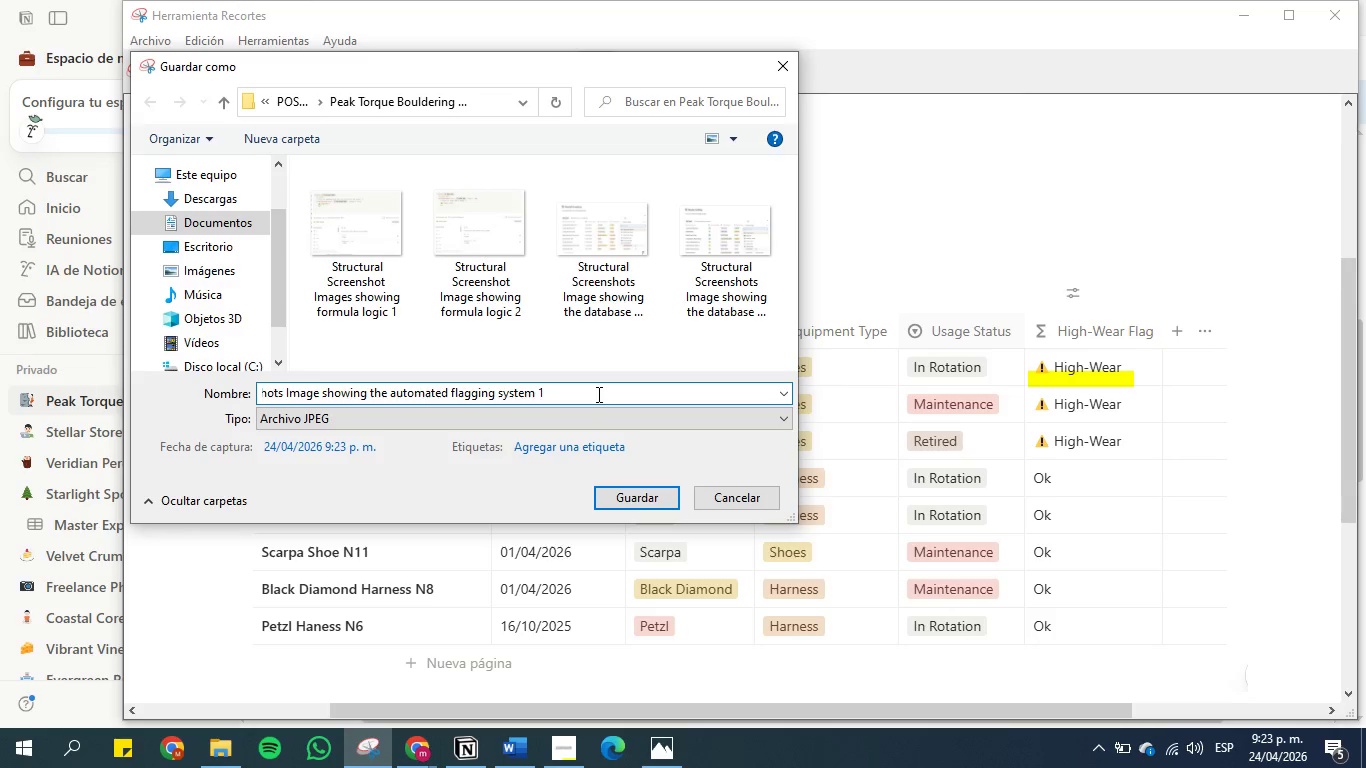 
hold_key(key=ArrowLeft, duration=1.5)
 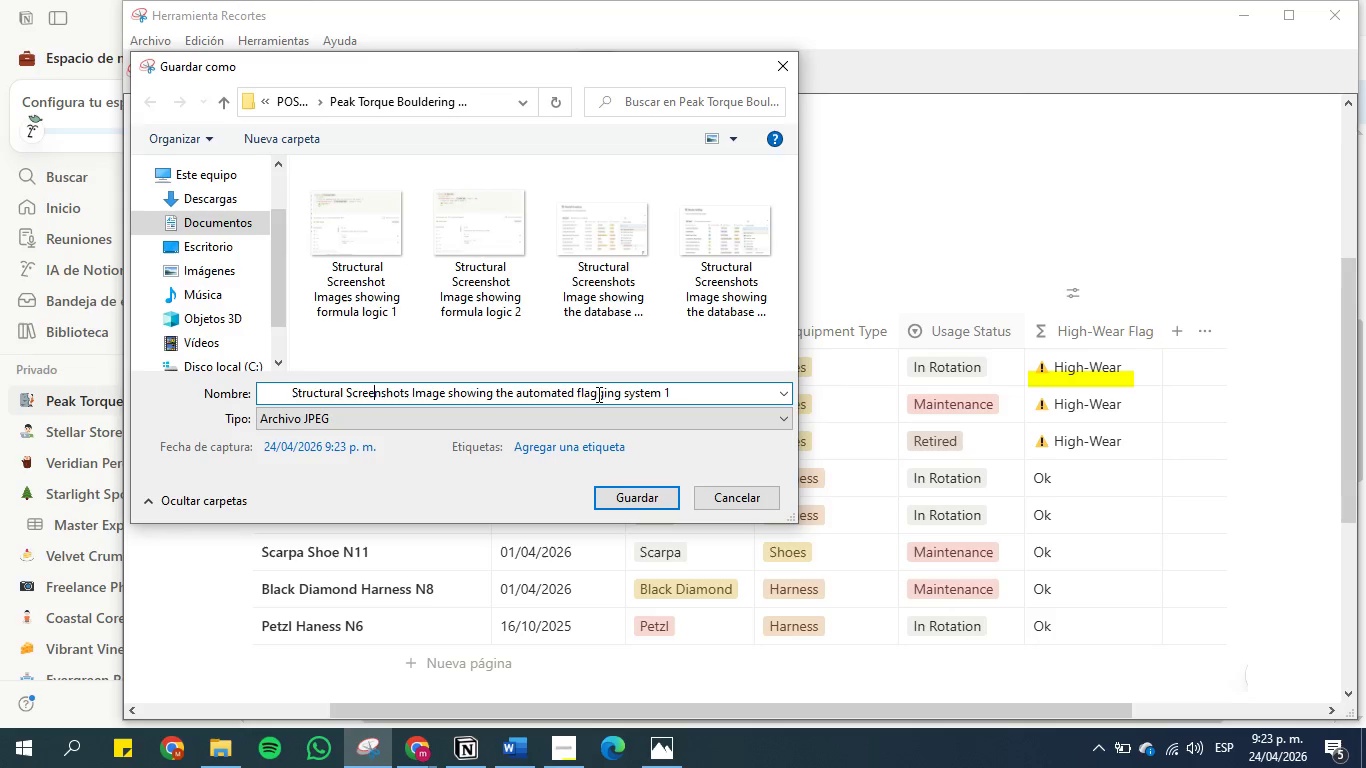 
hold_key(key=ArrowLeft, duration=1.27)
 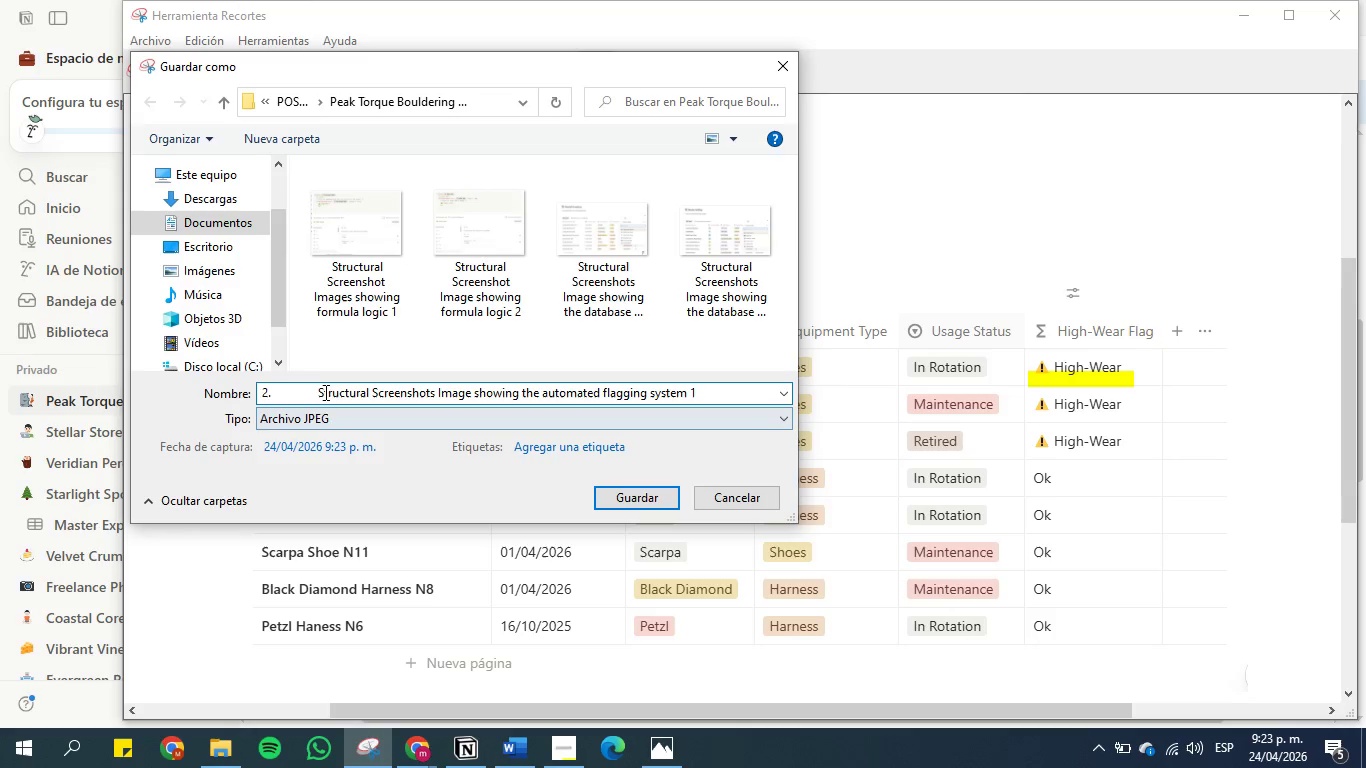 
left_click([319, 390])
 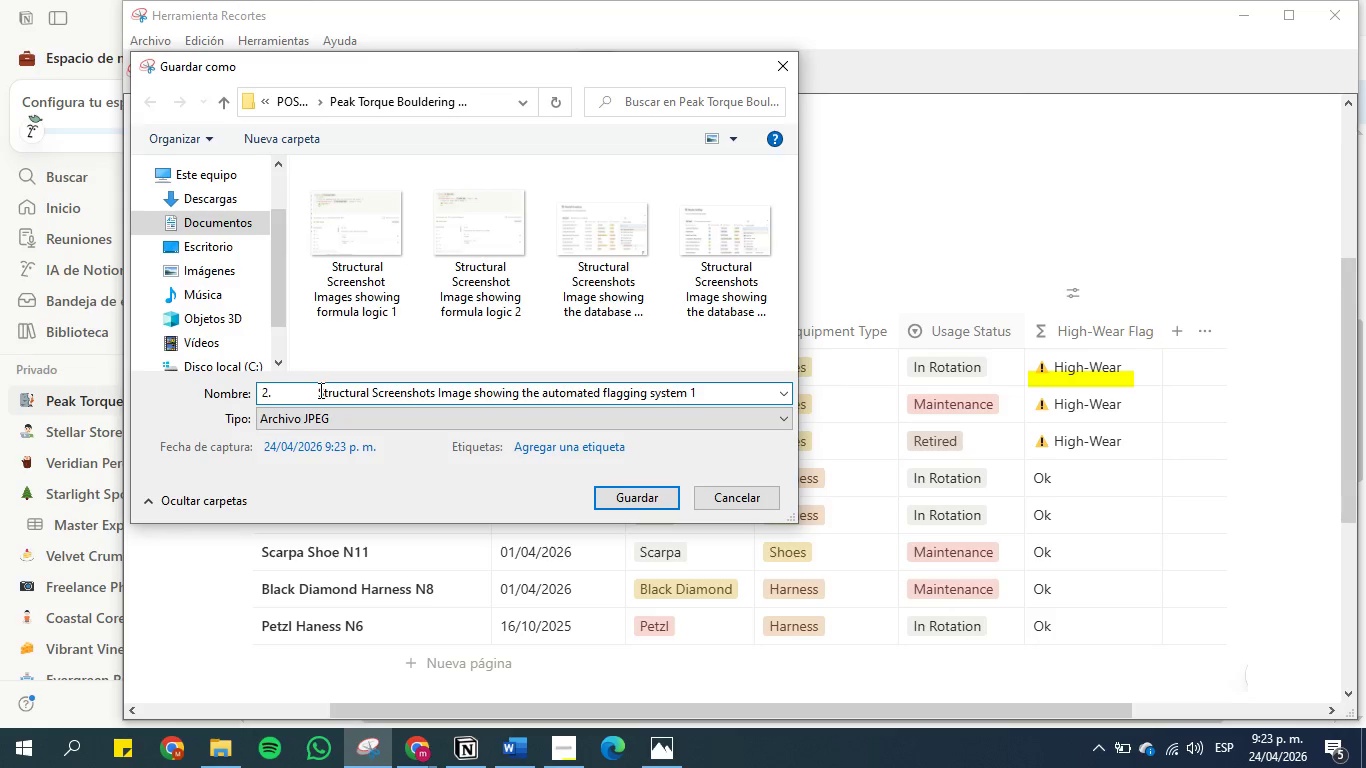 
key(Backspace)
 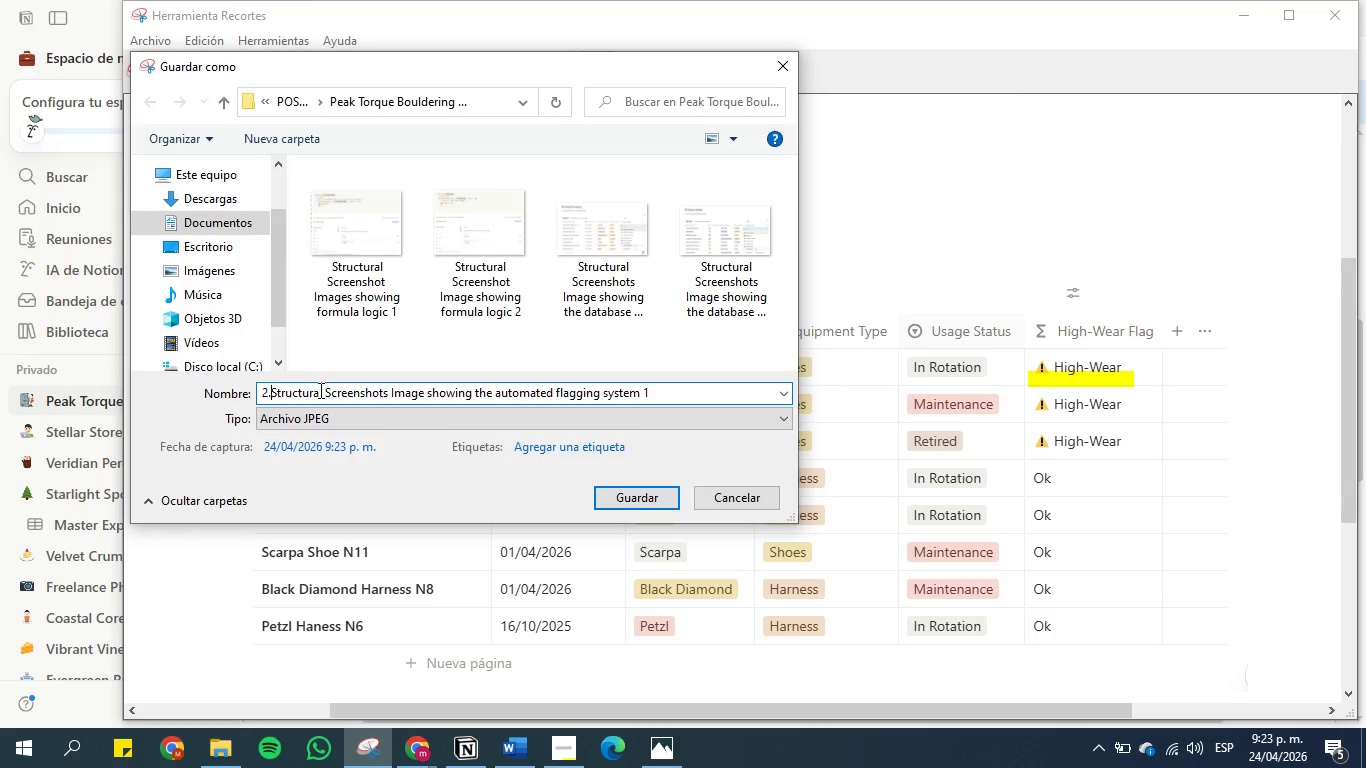 
key(Backspace)
 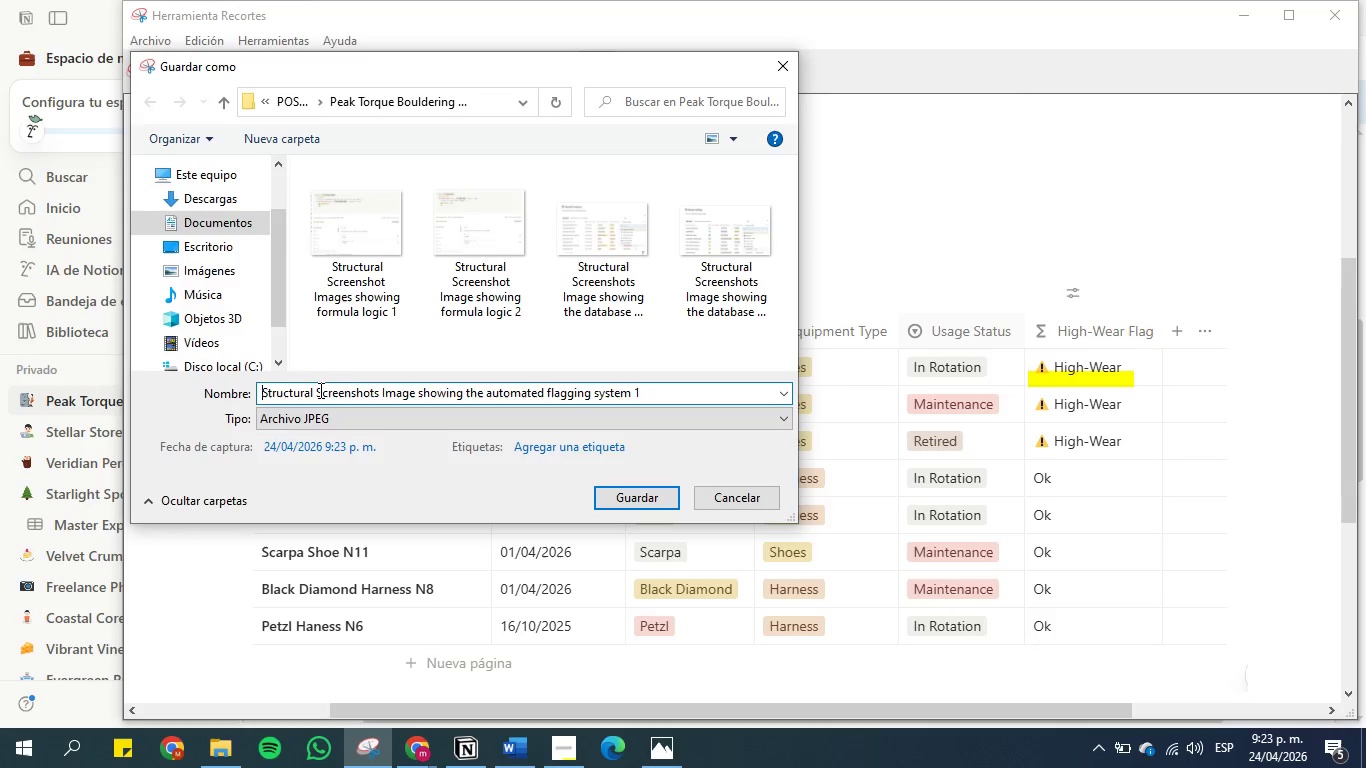 
key(Backspace)
 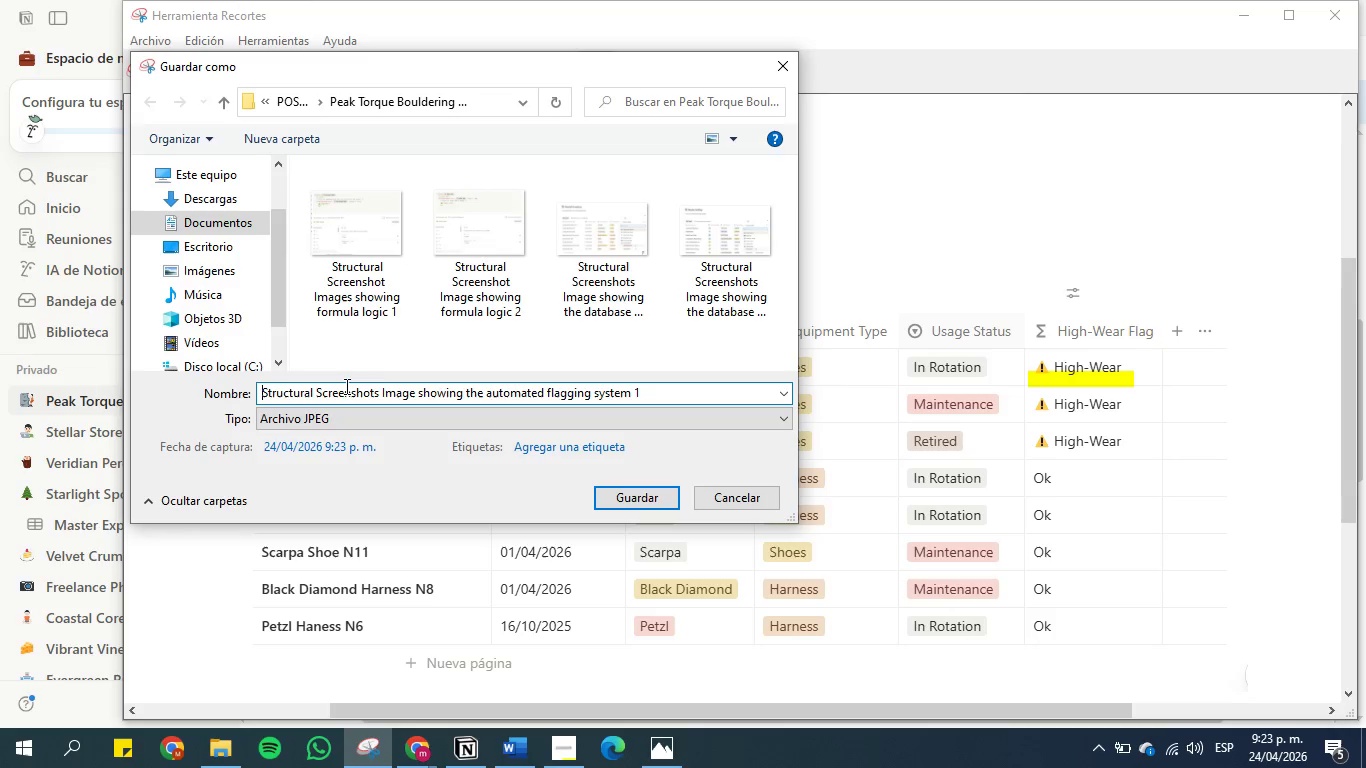 
key(Backspace)
 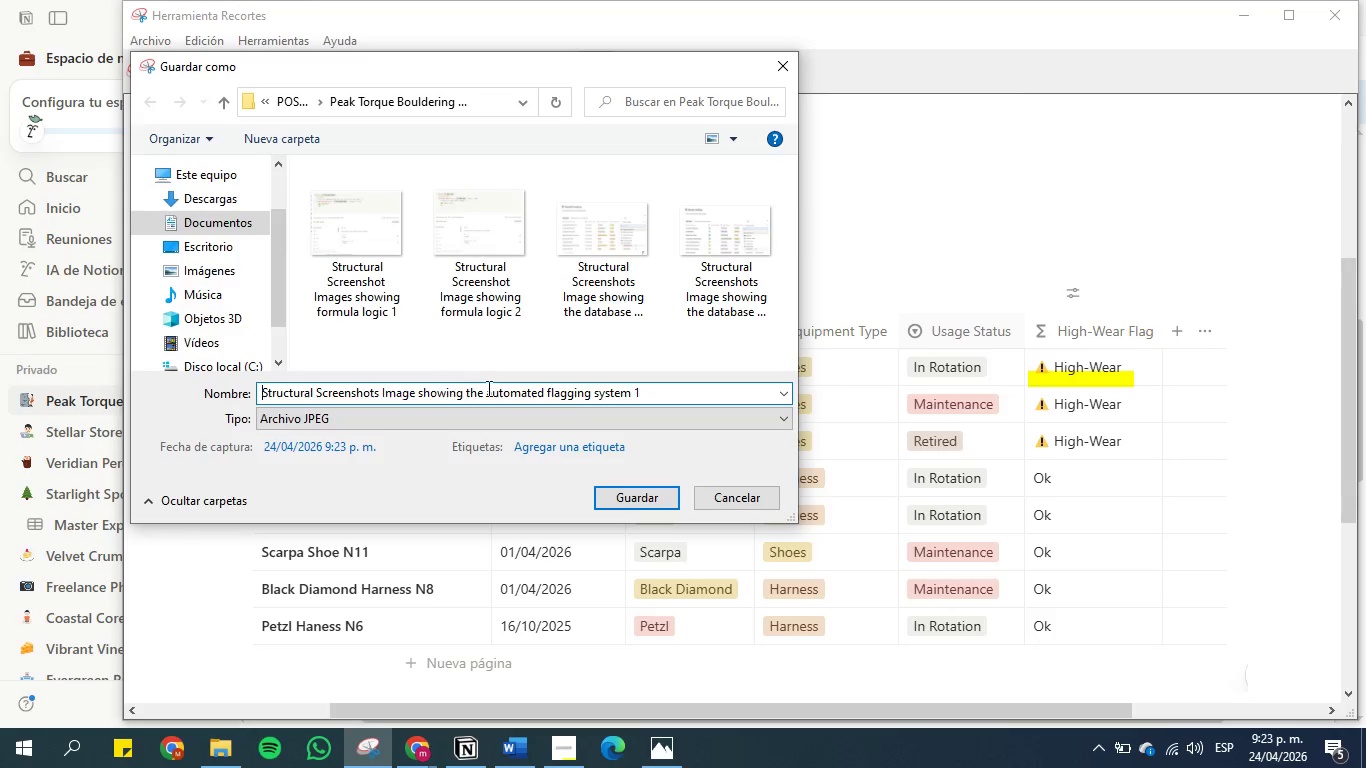 
key(Backspace)
 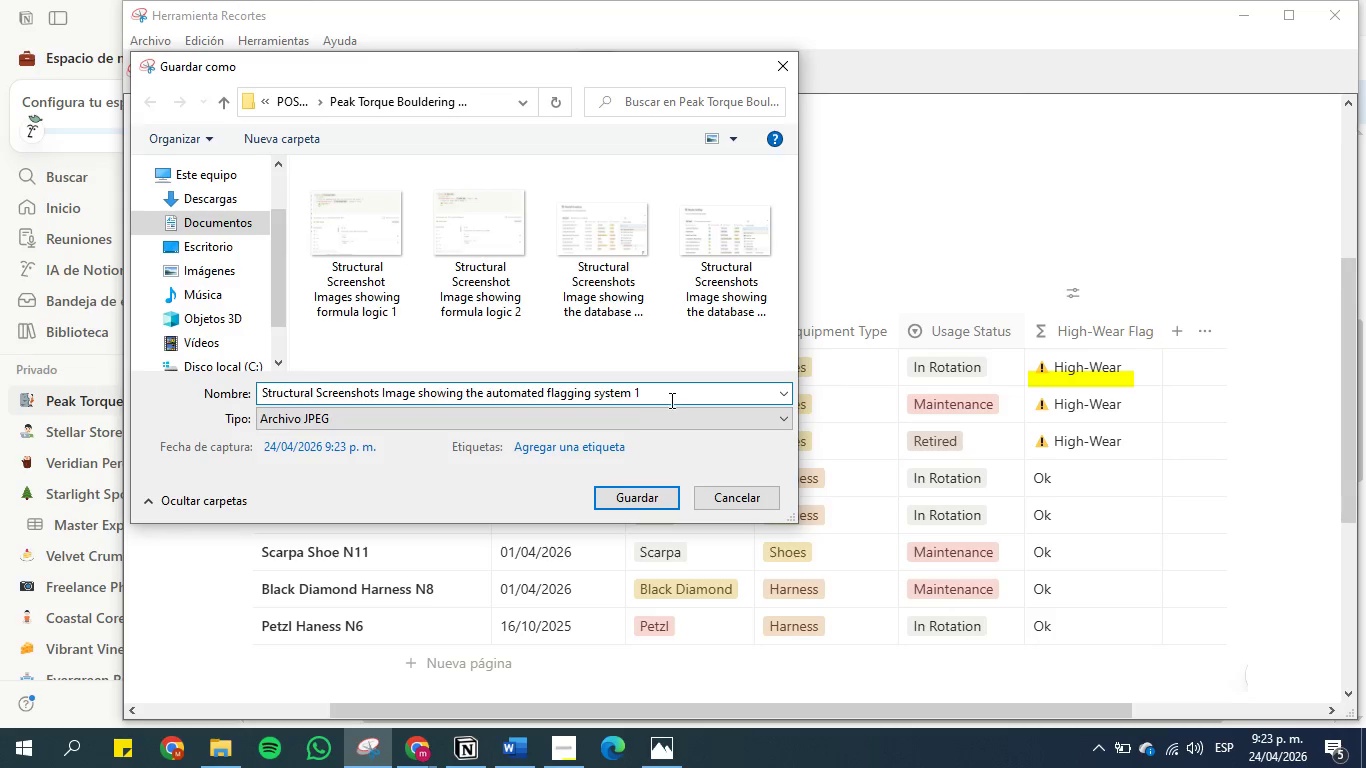 
left_click([670, 400])
 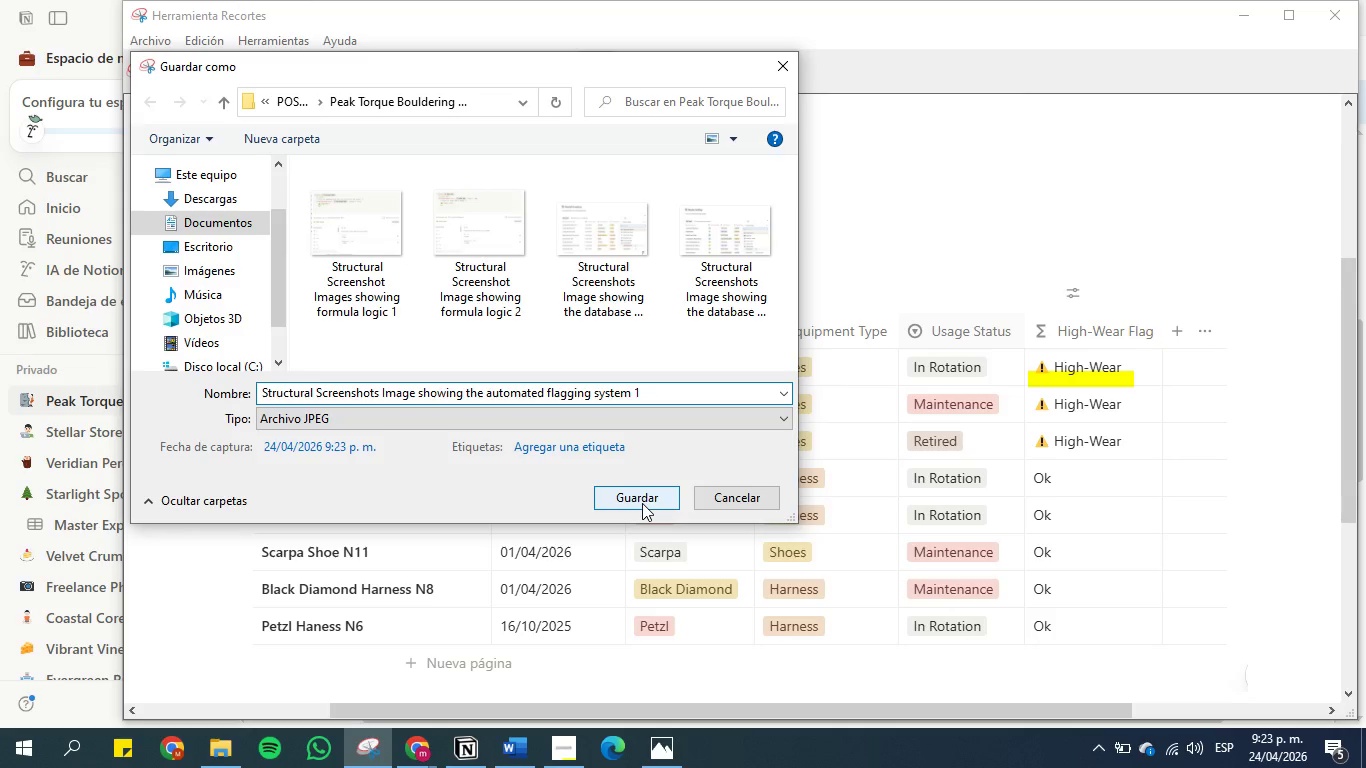 
left_click([642, 503])
 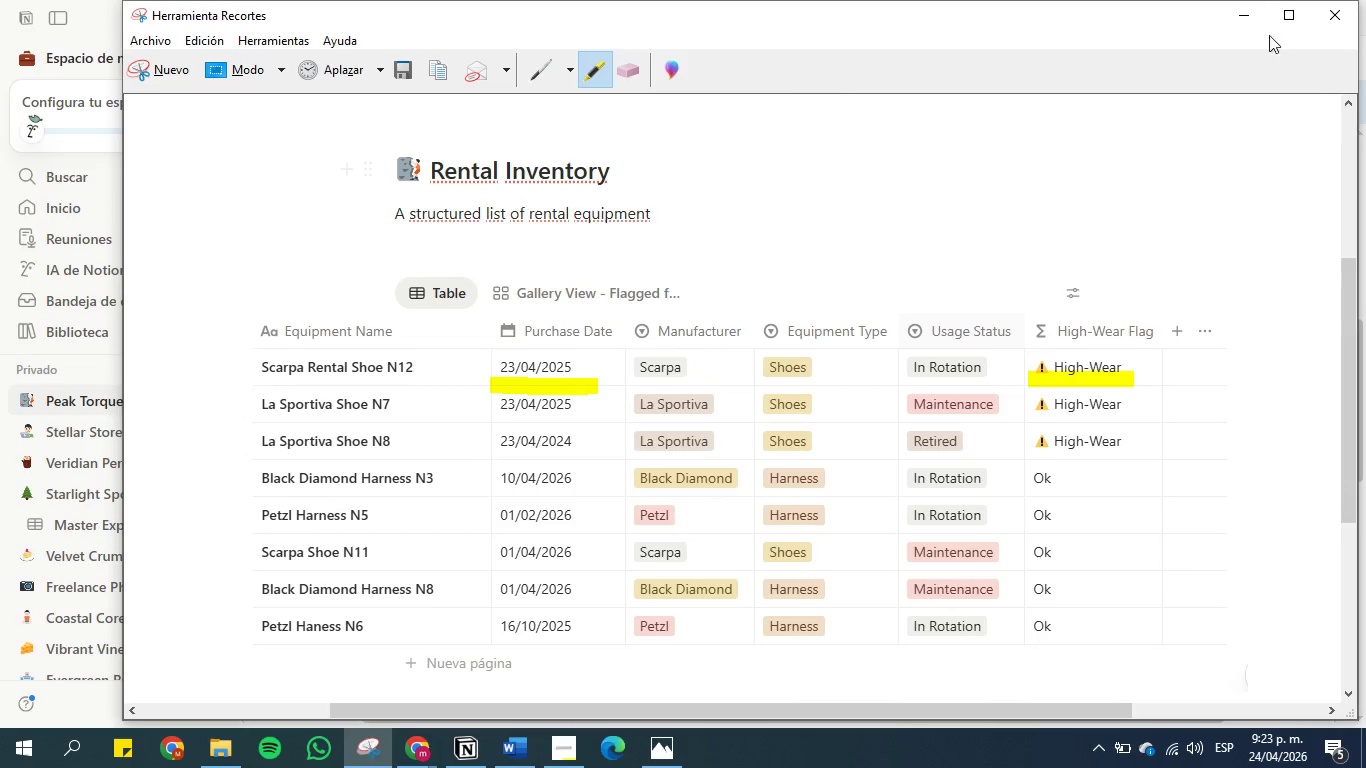 
left_click([1249, 19])
 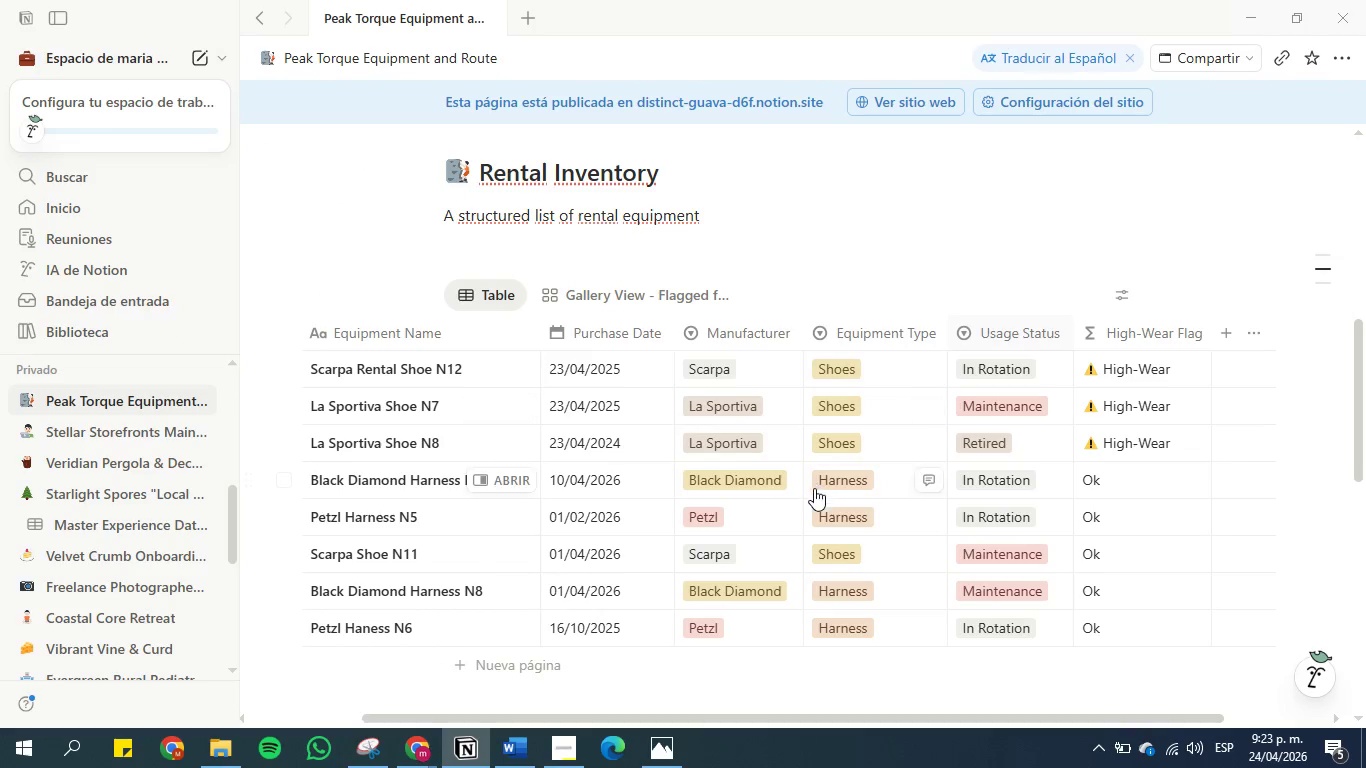 
scroll: coordinate [813, 442], scroll_direction: down, amount: 7.0
 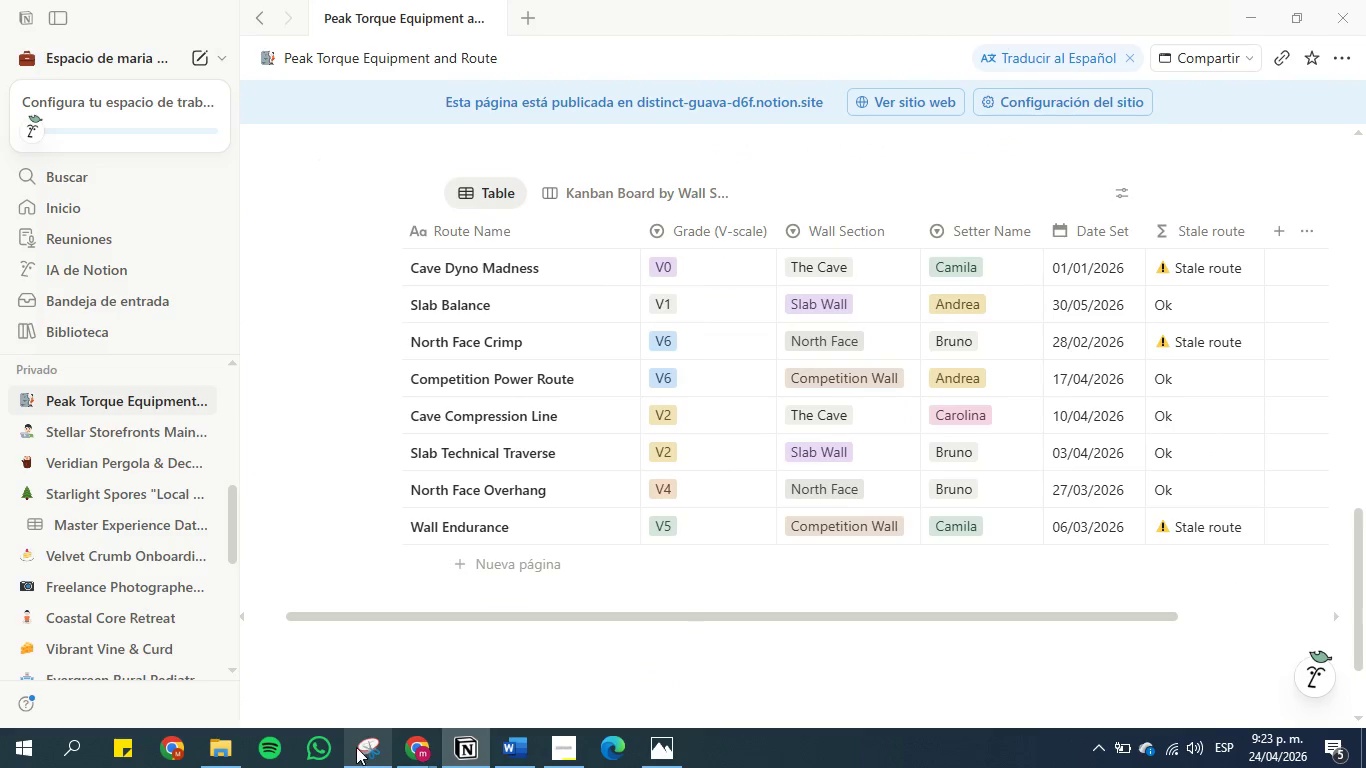 
scroll: coordinate [439, 638], scroll_direction: up, amount: 1.0
 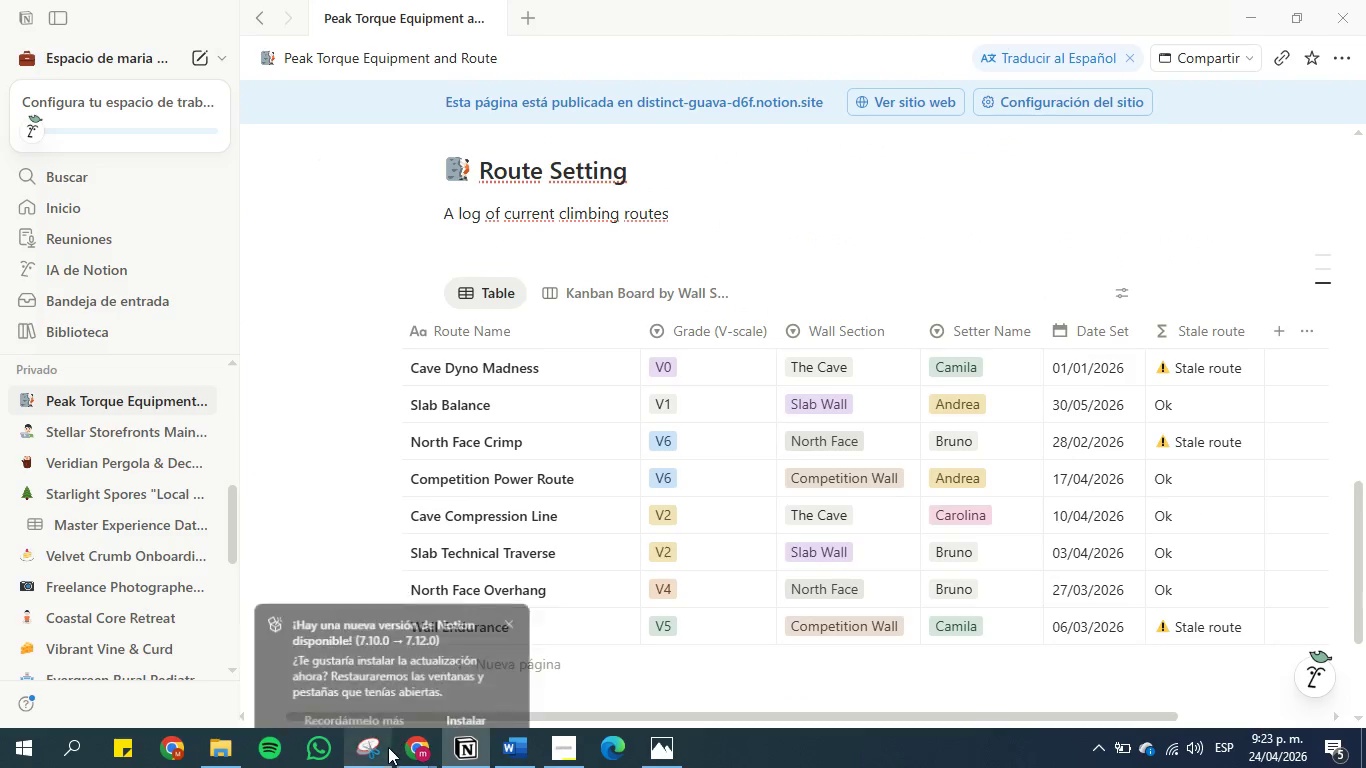 
left_click([365, 750])
 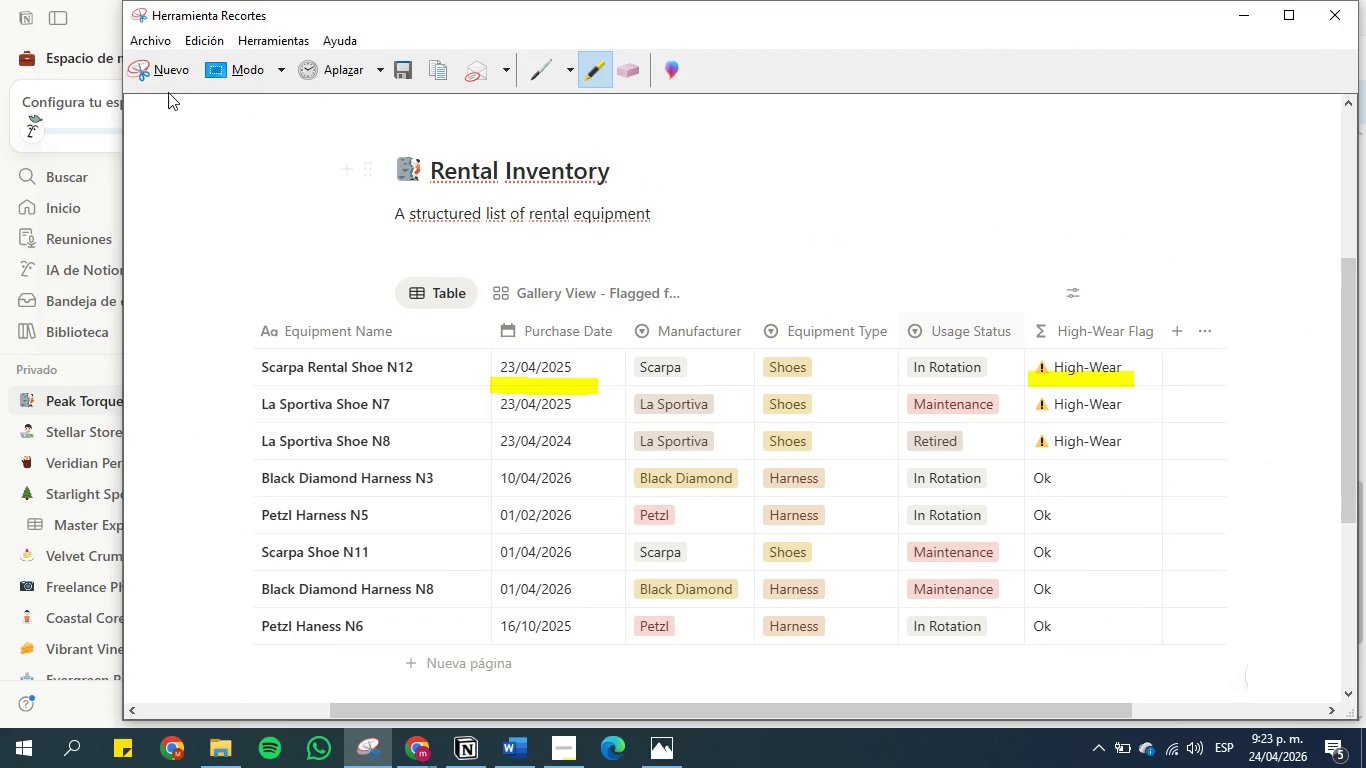 
left_click([167, 76])
 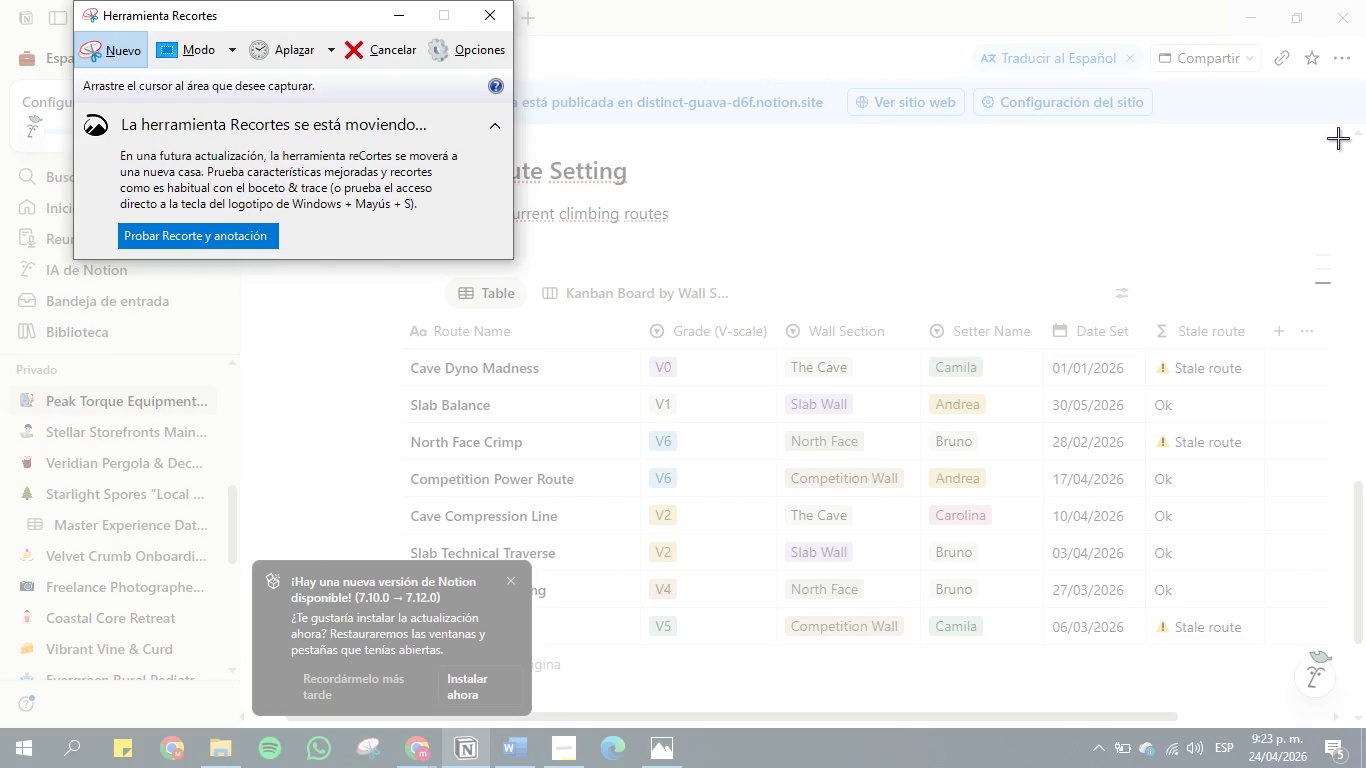 
left_click_drag(start_coordinate=[1342, 134], to_coordinate=[371, 540])
 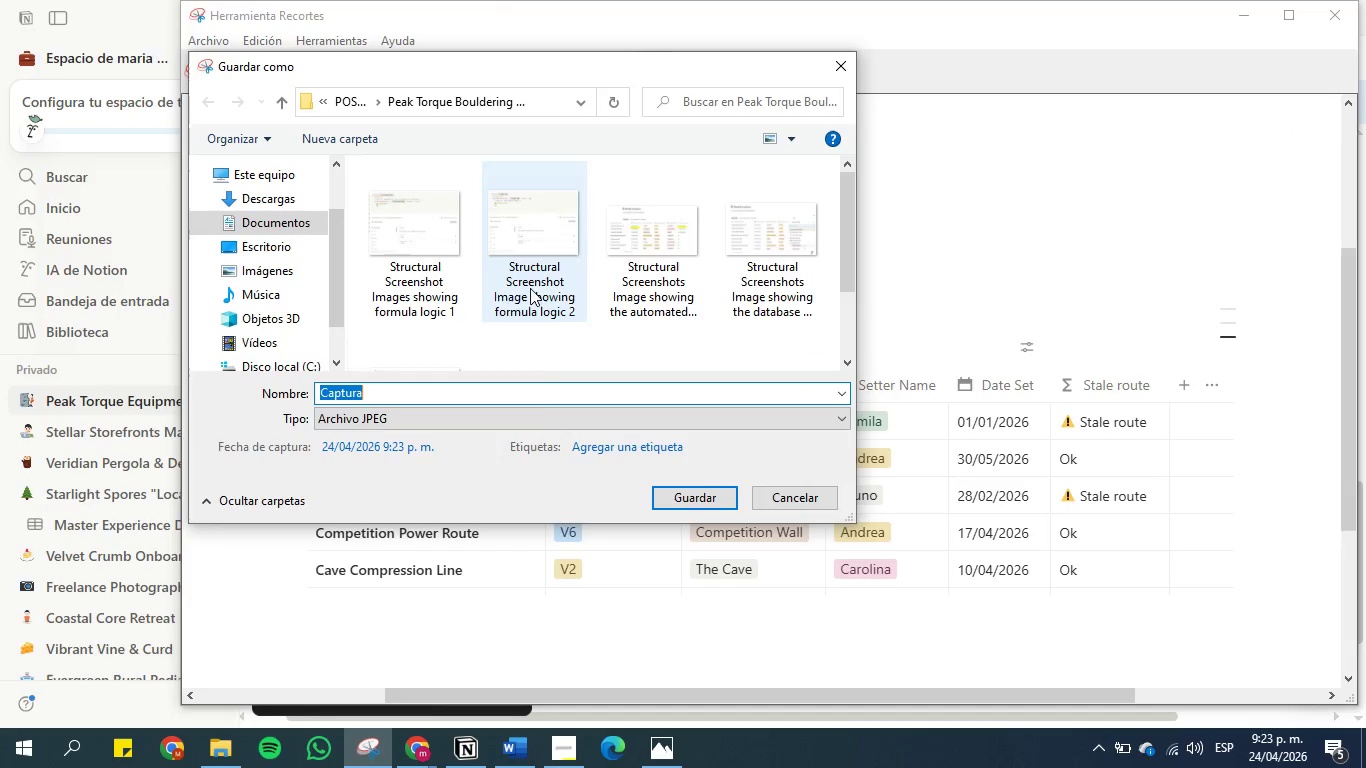 
left_click([512, 757])
 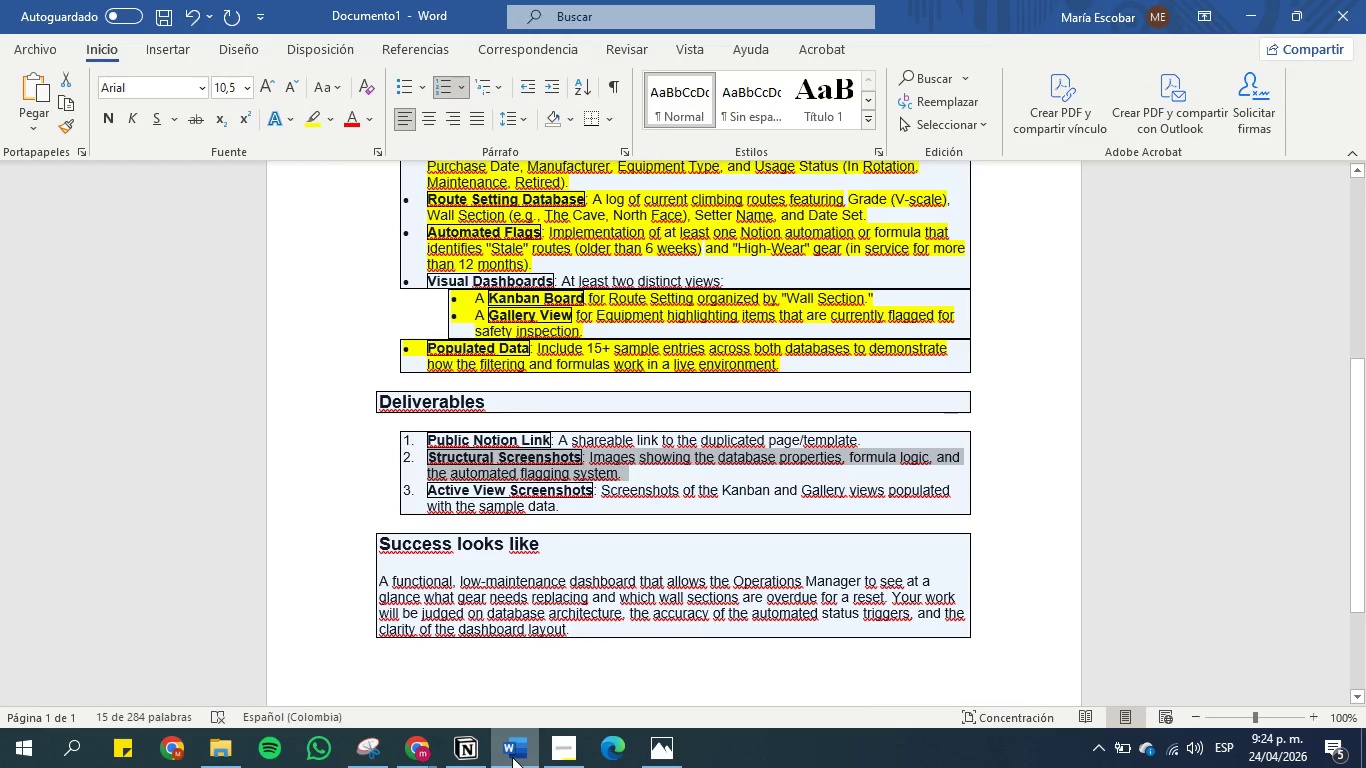 
key(Control+C)
 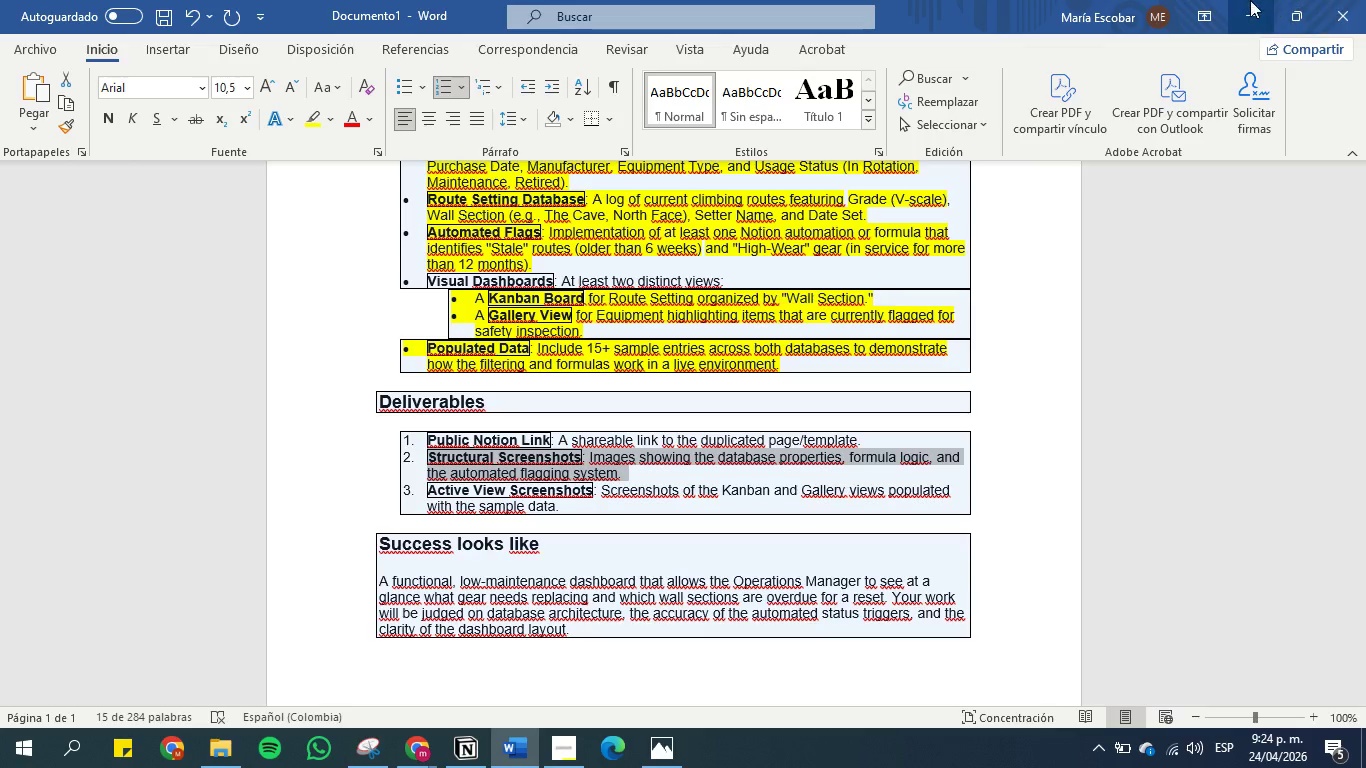 
left_click([1250, 0])
 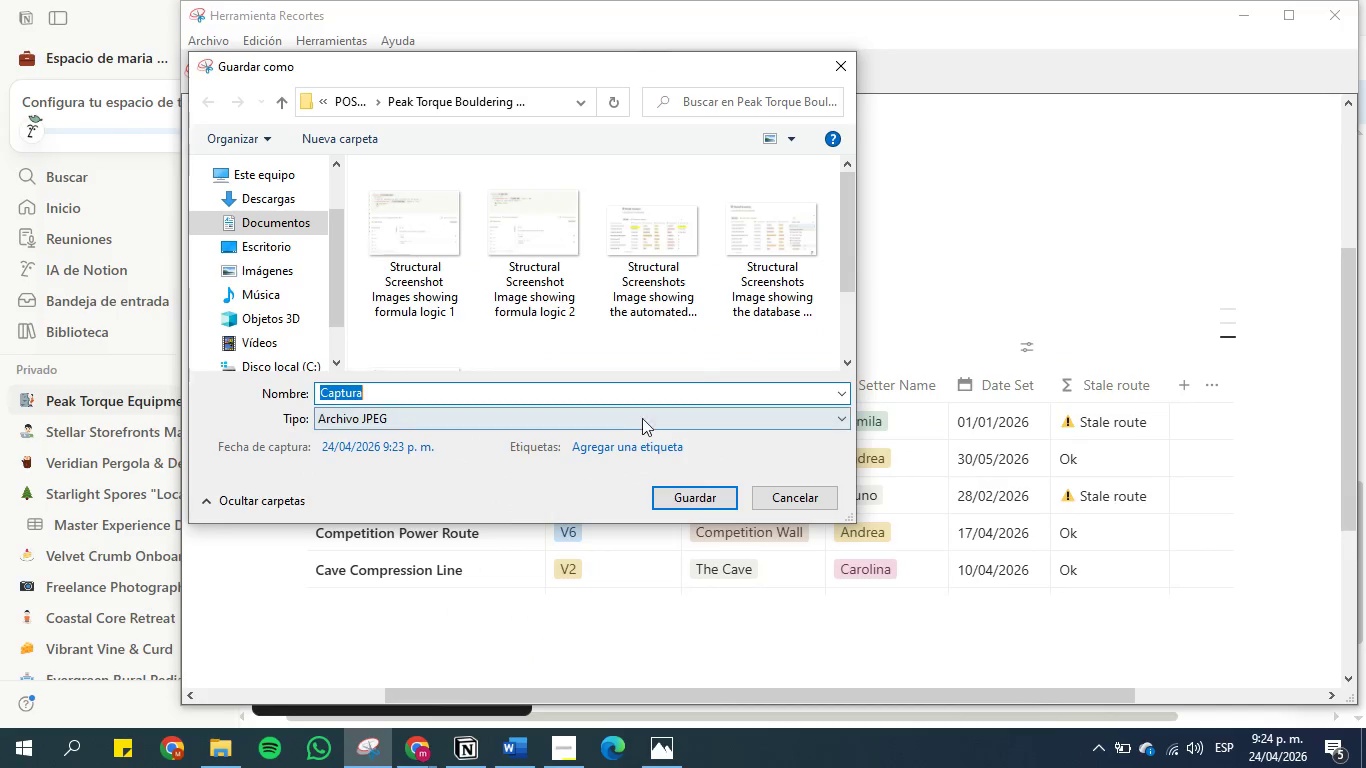 
key(Control+V)
 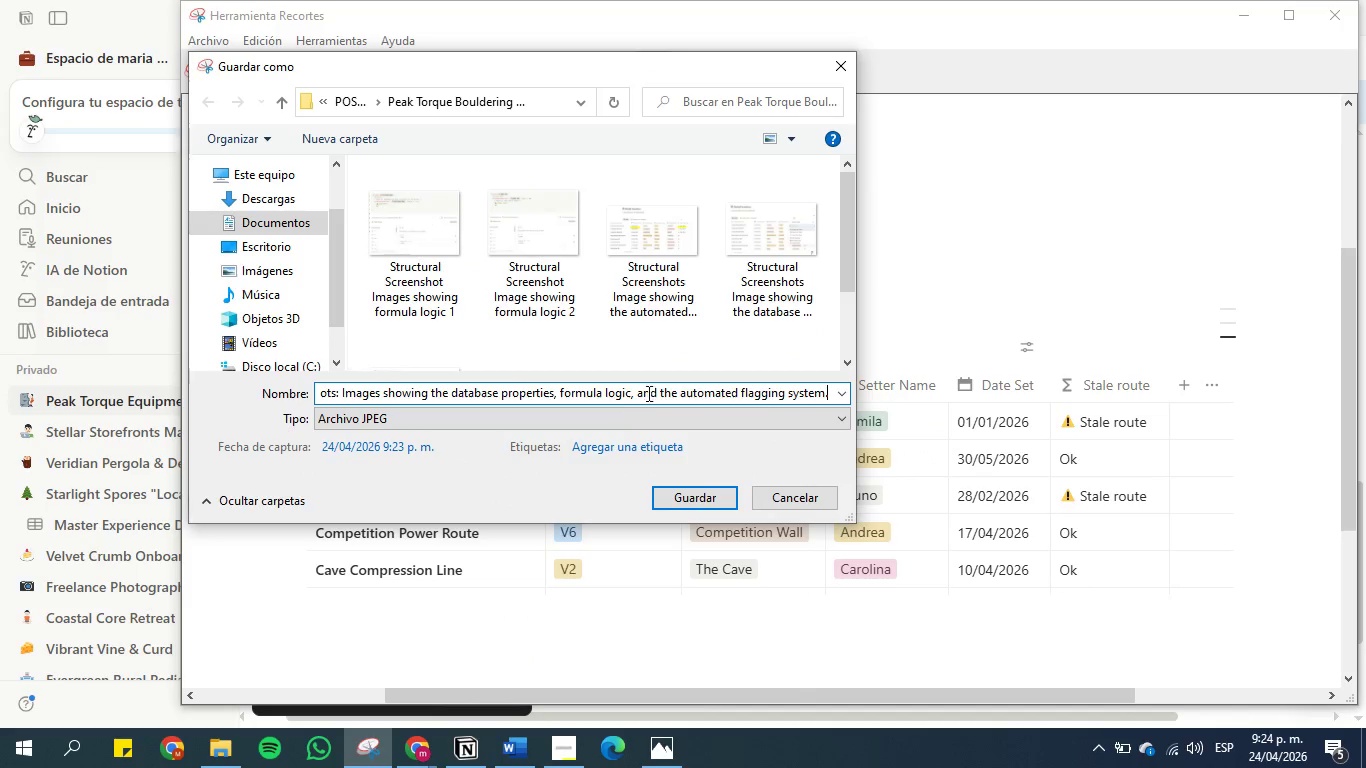 
left_click_drag(start_coordinate=[655, 393], to_coordinate=[429, 411])
 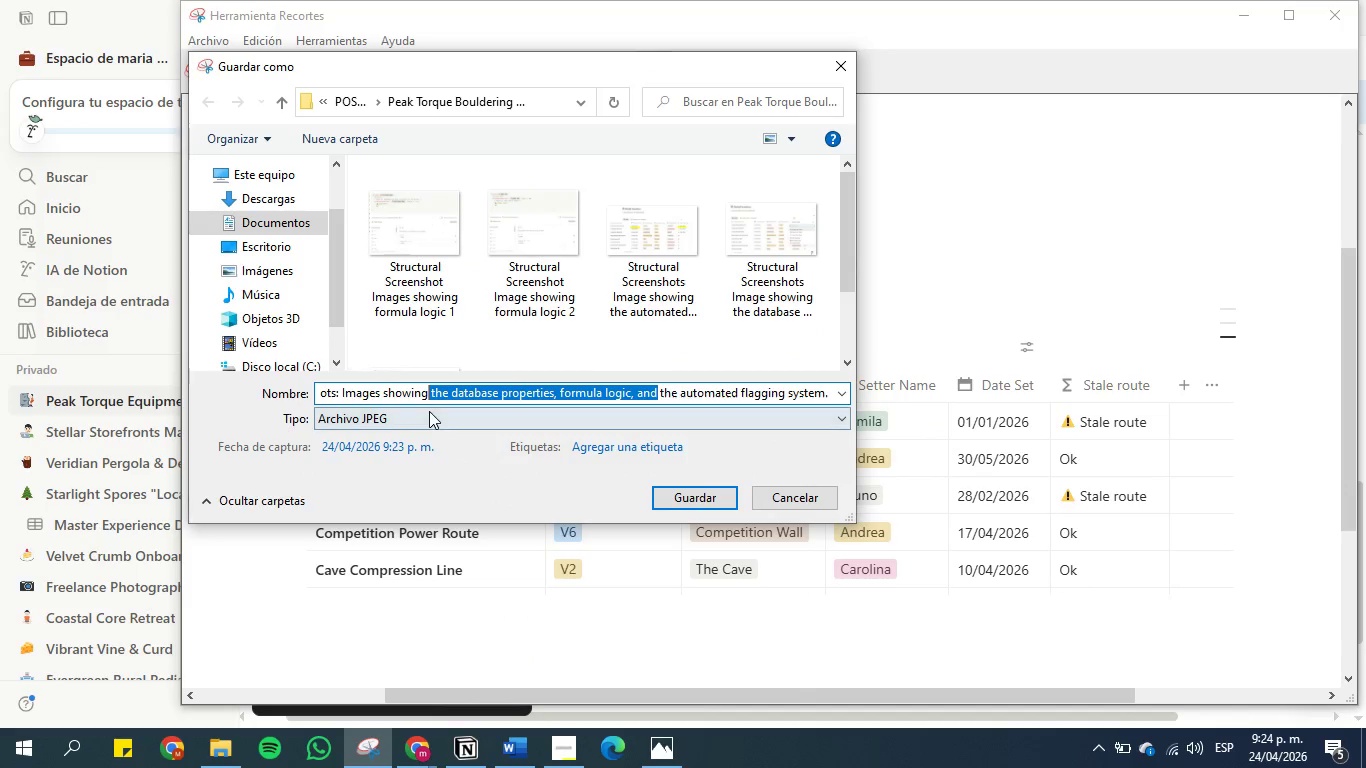 
key(Backspace)
 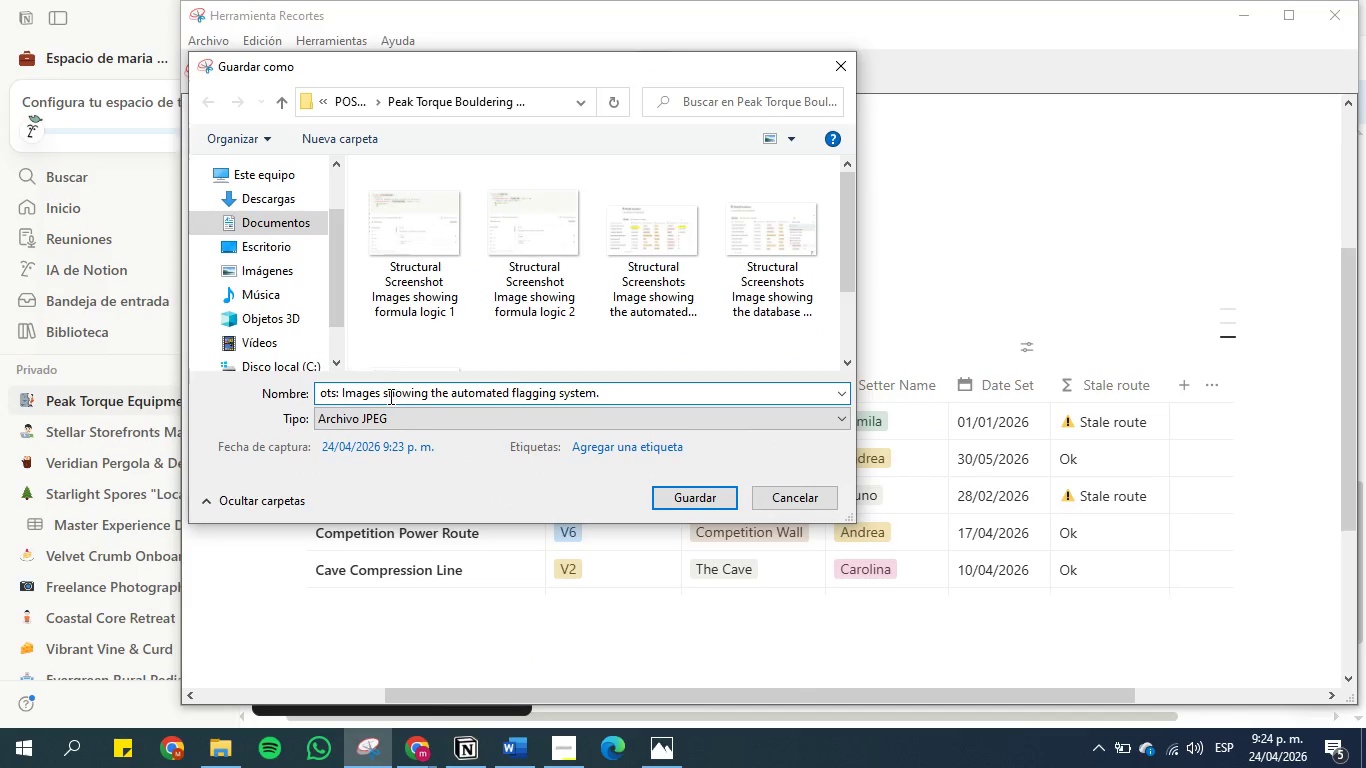 
left_click([378, 396])
 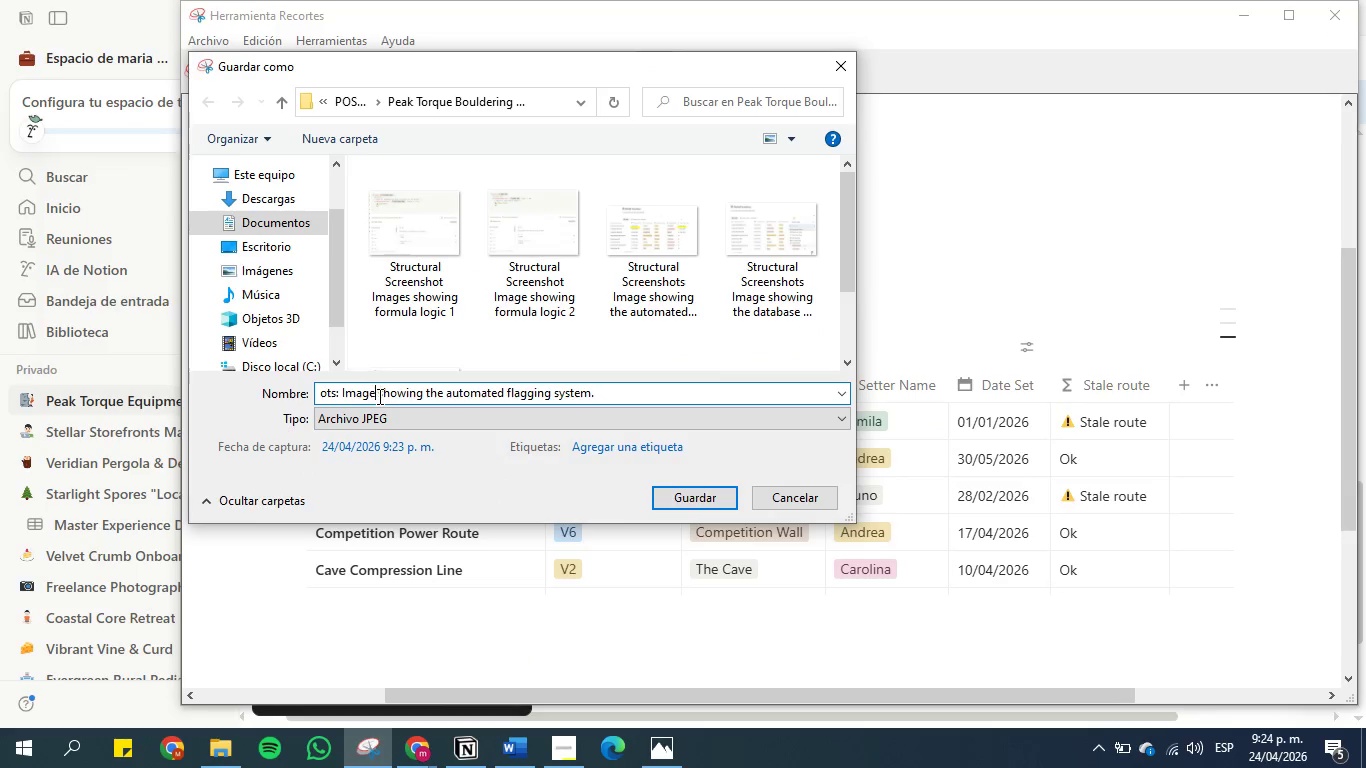 
key(Backspace)
 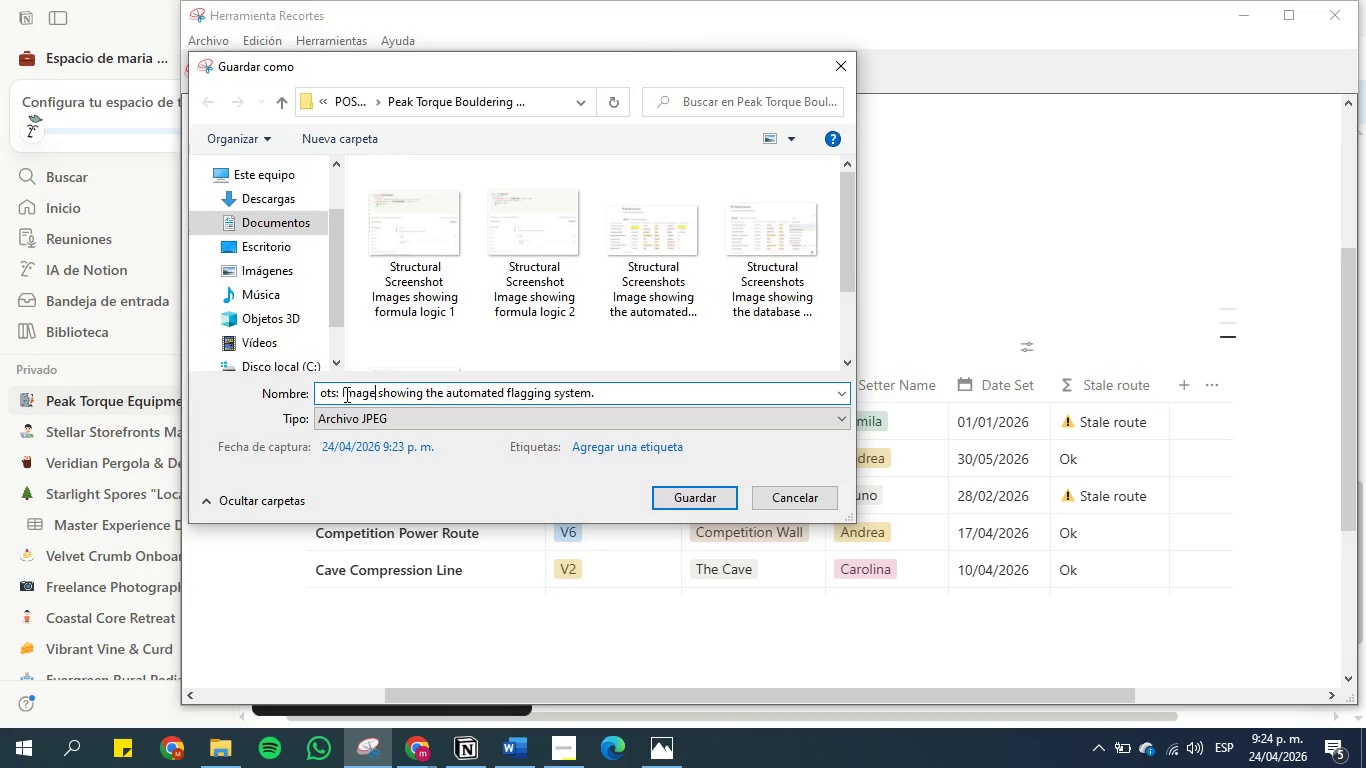 
left_click([337, 394])
 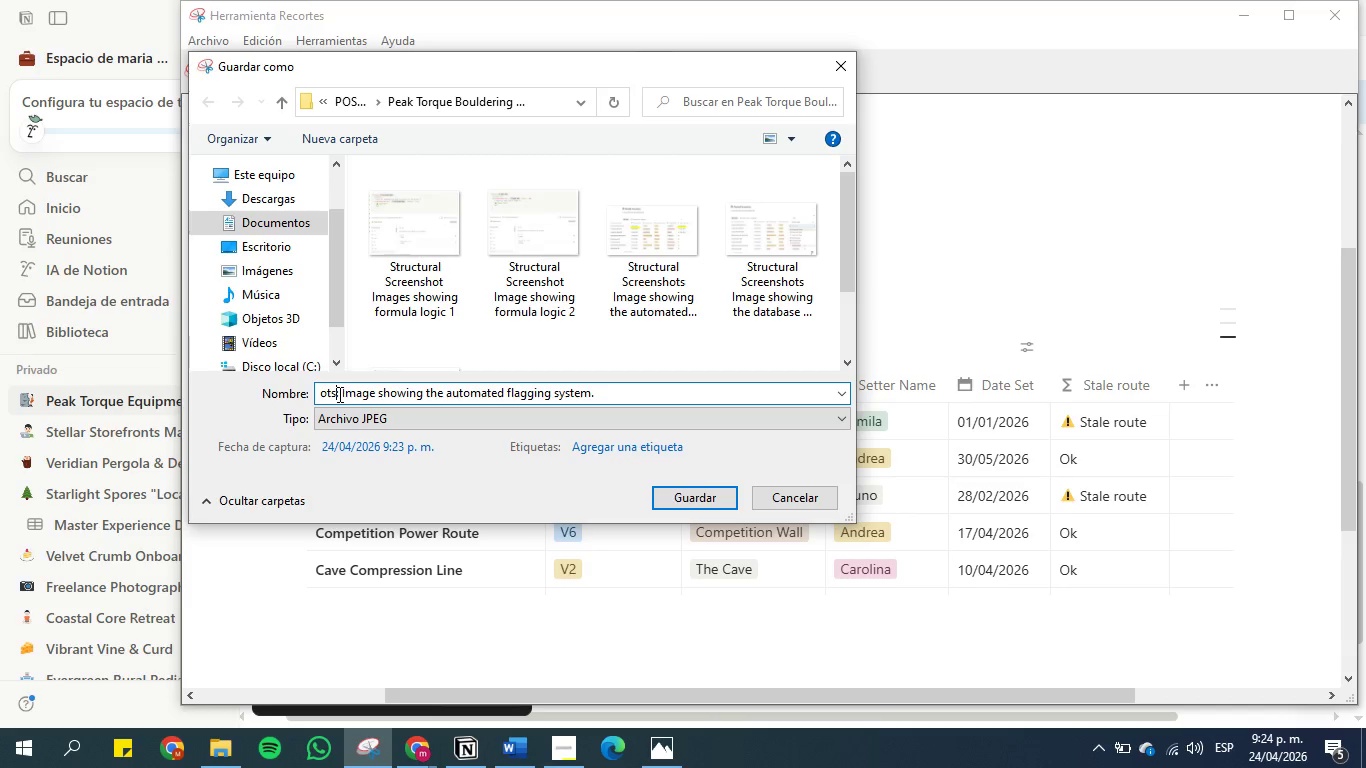 
left_click([338, 394])
 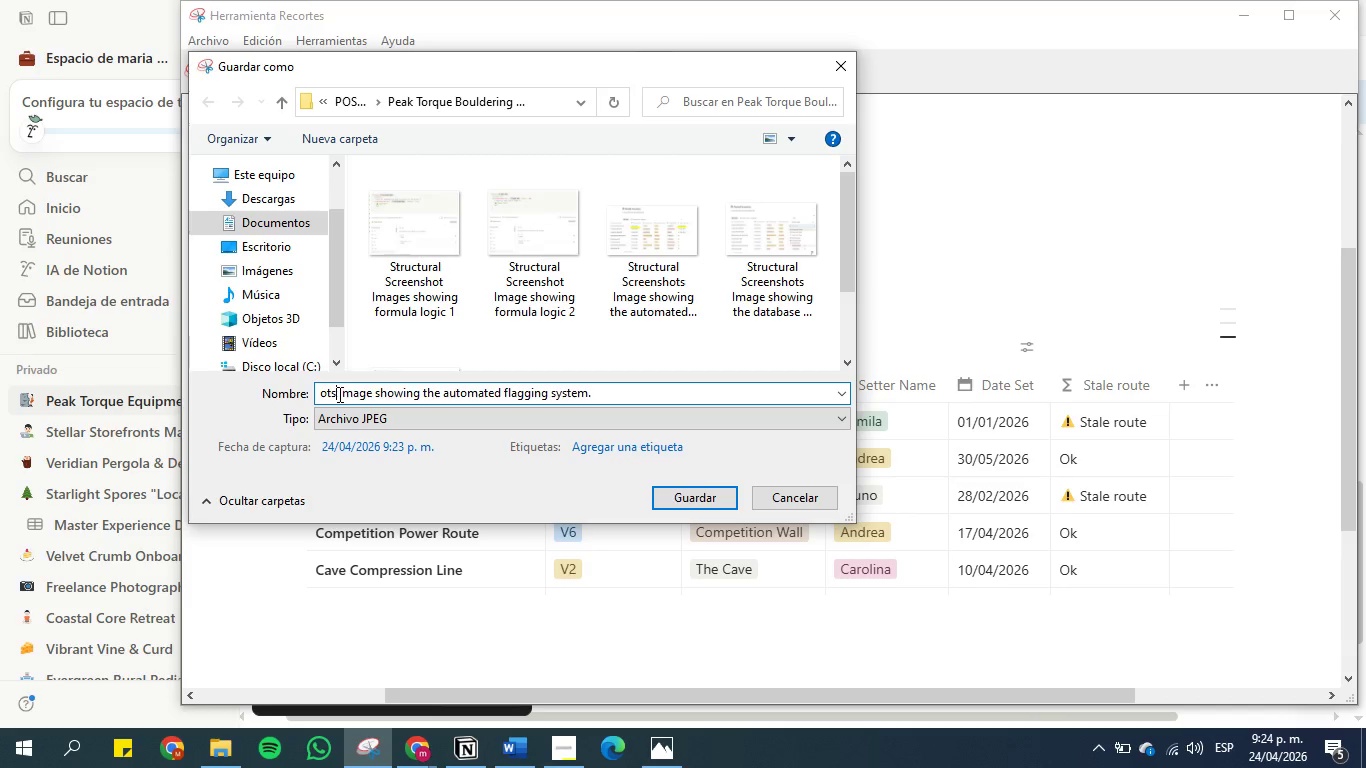 
key(Backspace)
 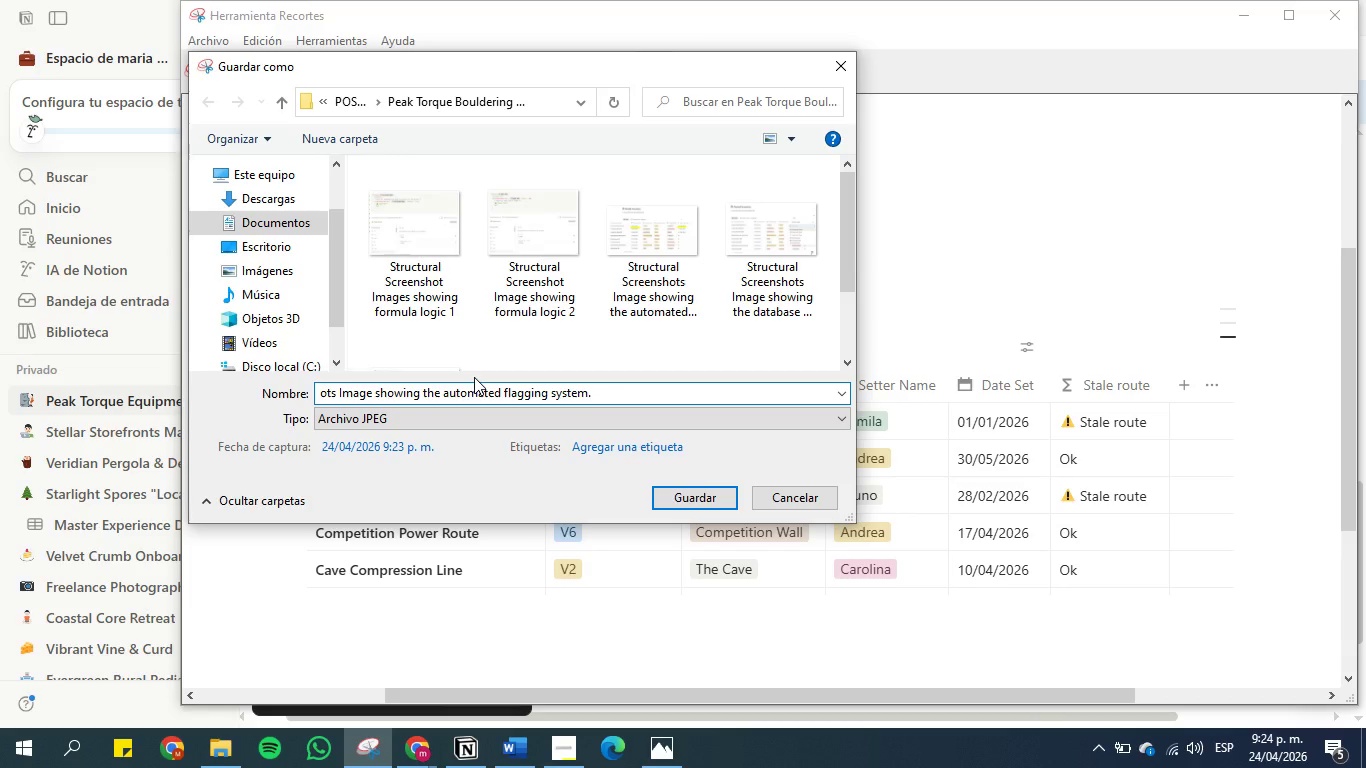 
hold_key(key=ArrowLeft, duration=1.11)
 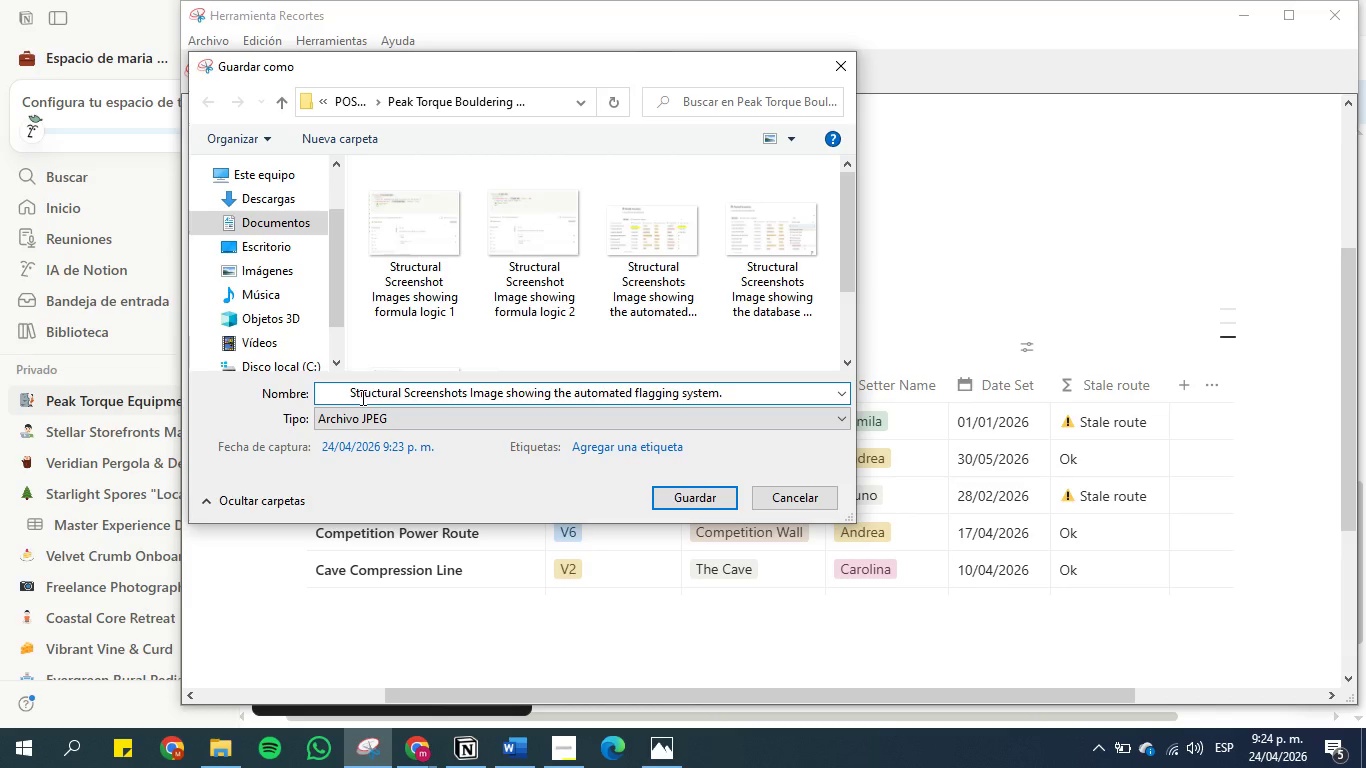 
key(Backspace)
 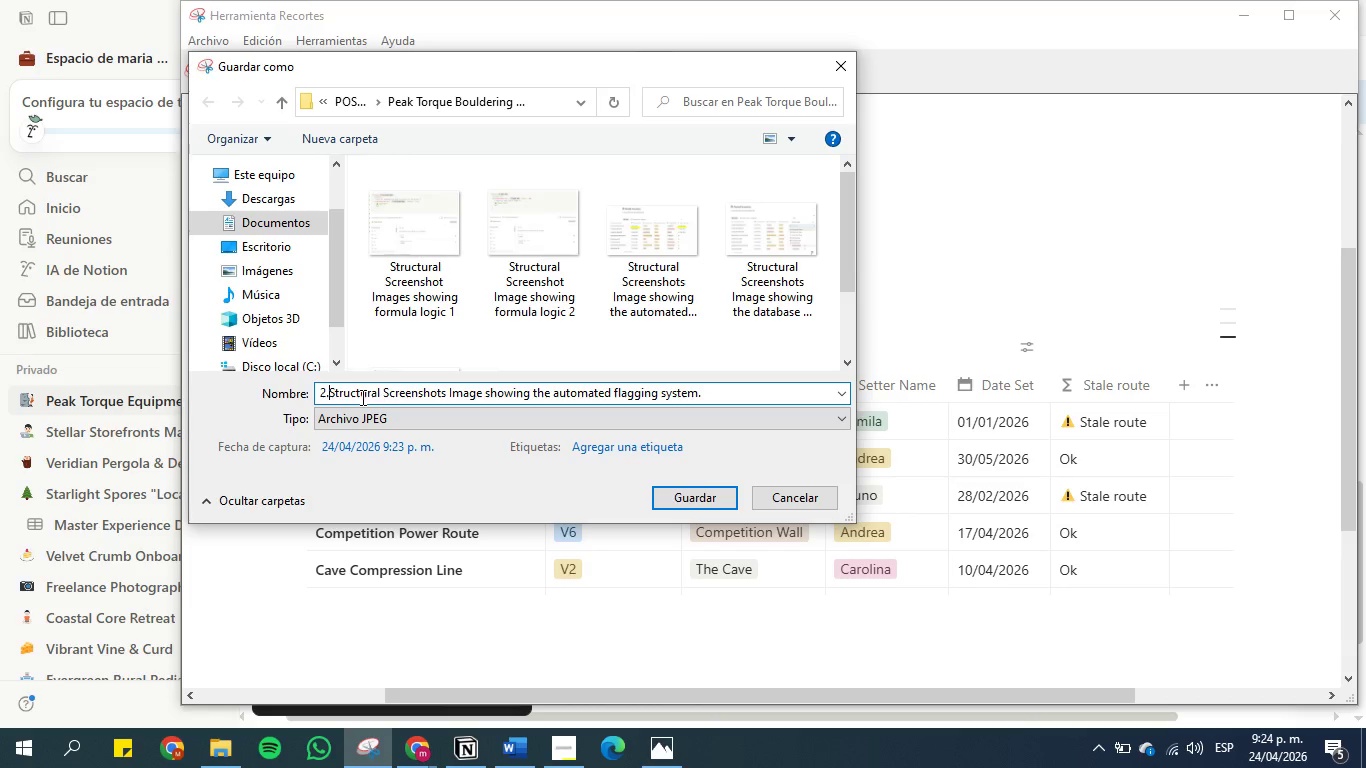 
key(Backspace)
 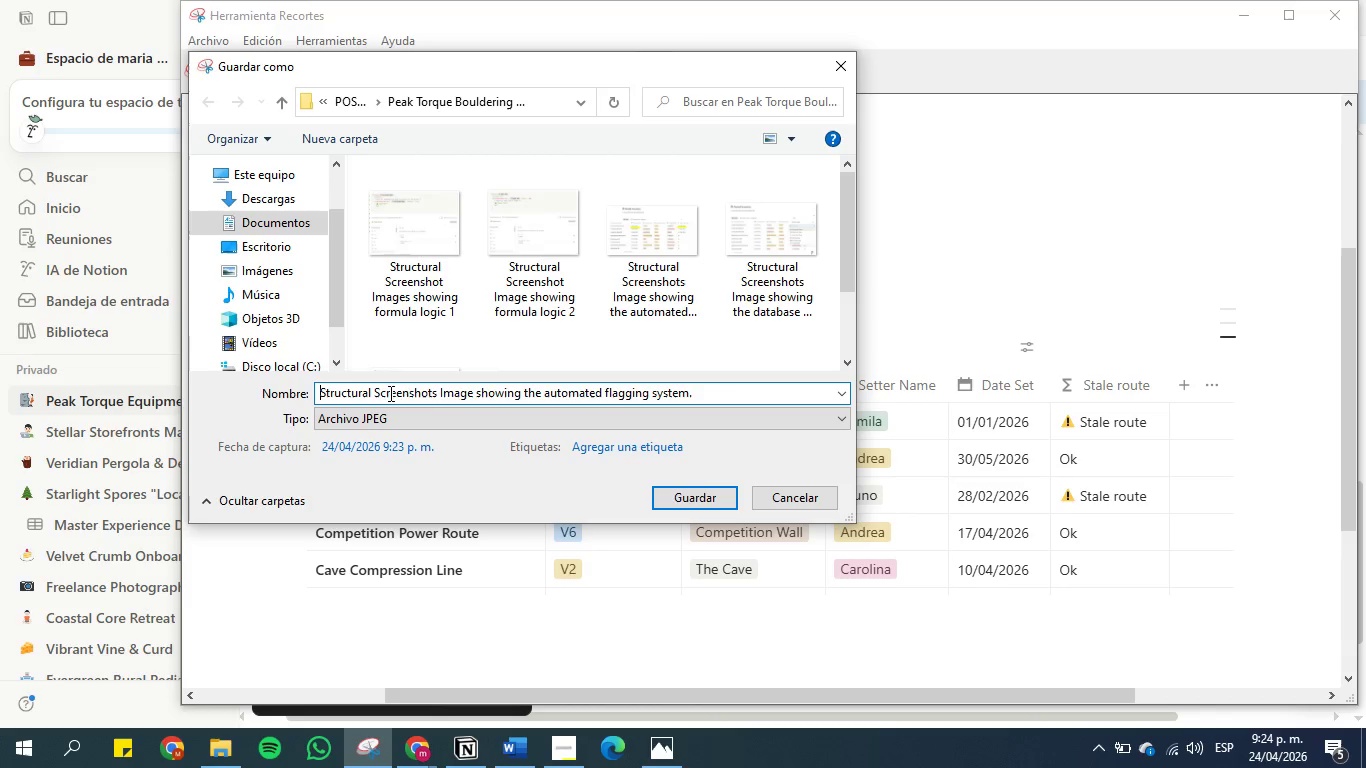 
key(Backspace)
 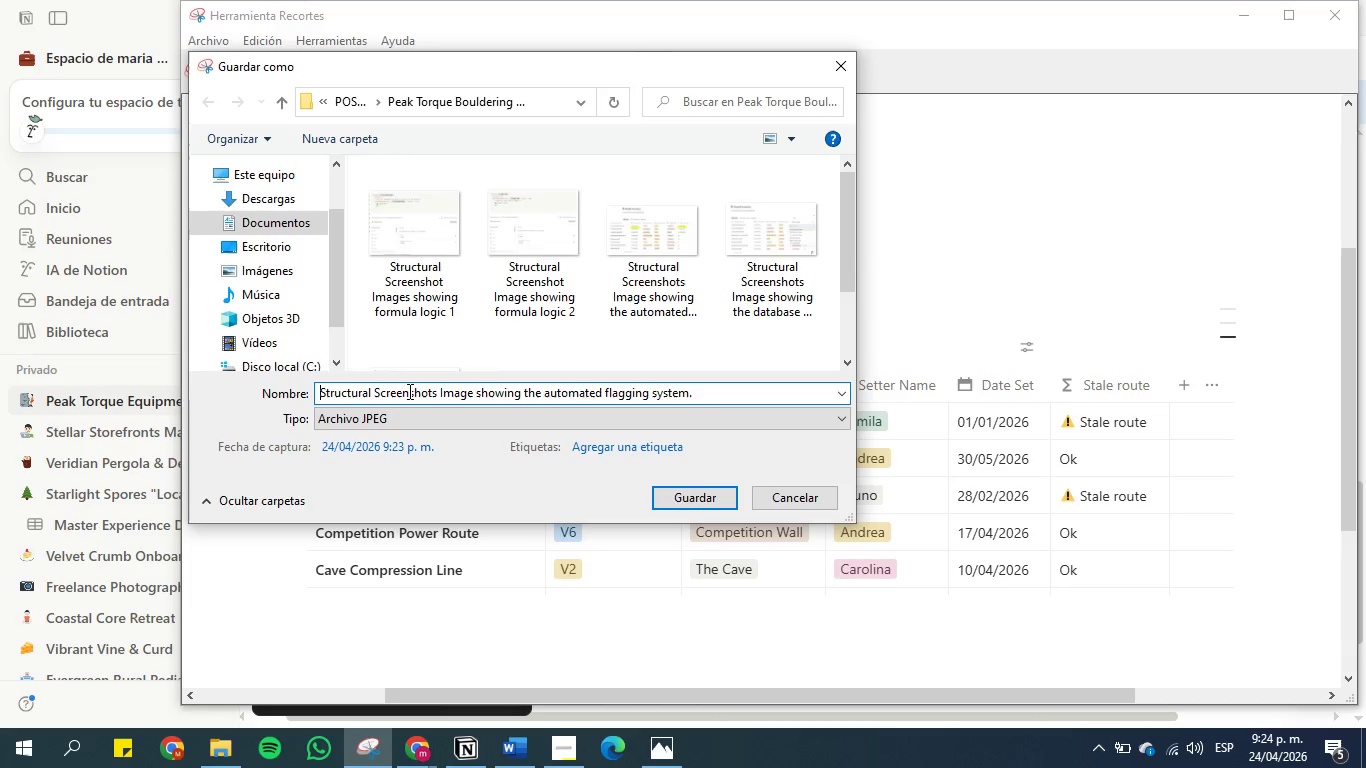 
key(Backspace)
 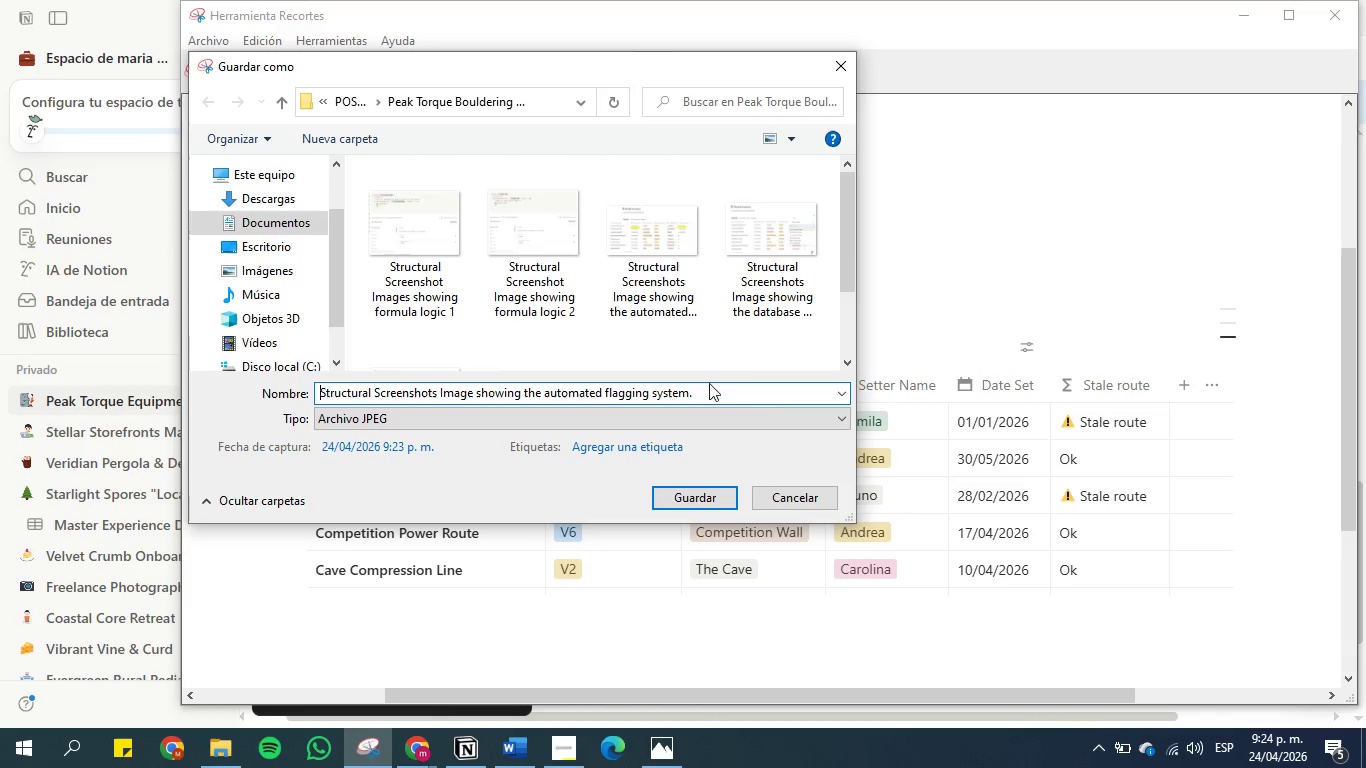 
key(Backspace)
 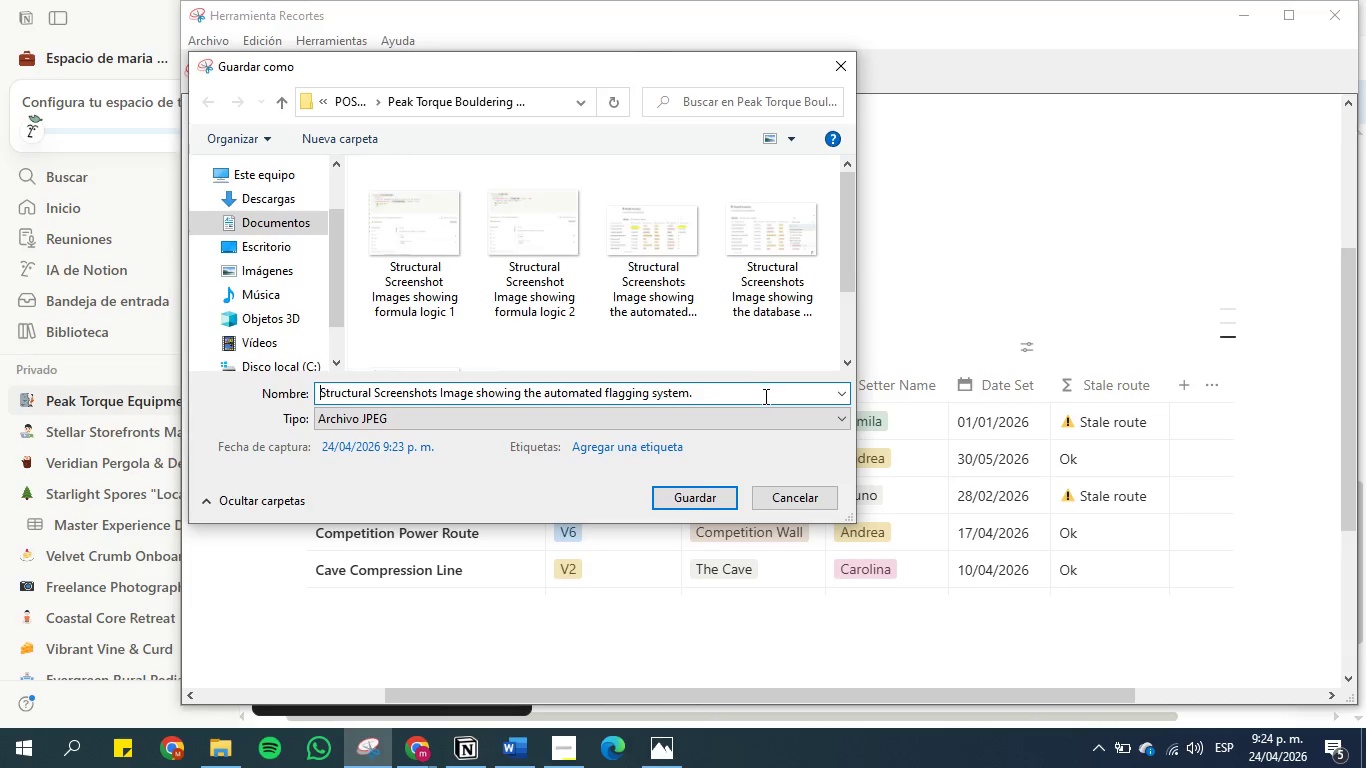 
left_click([764, 397])
 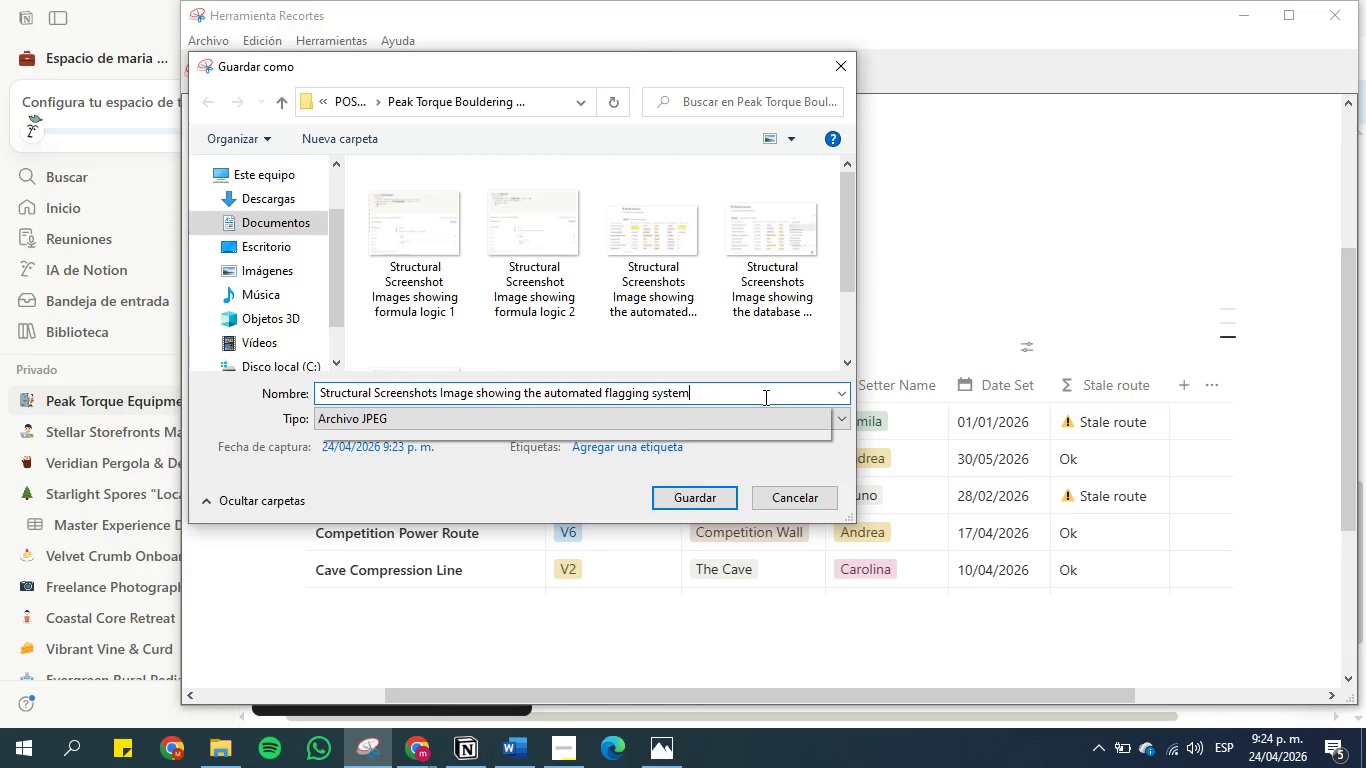 
key(Backspace)
 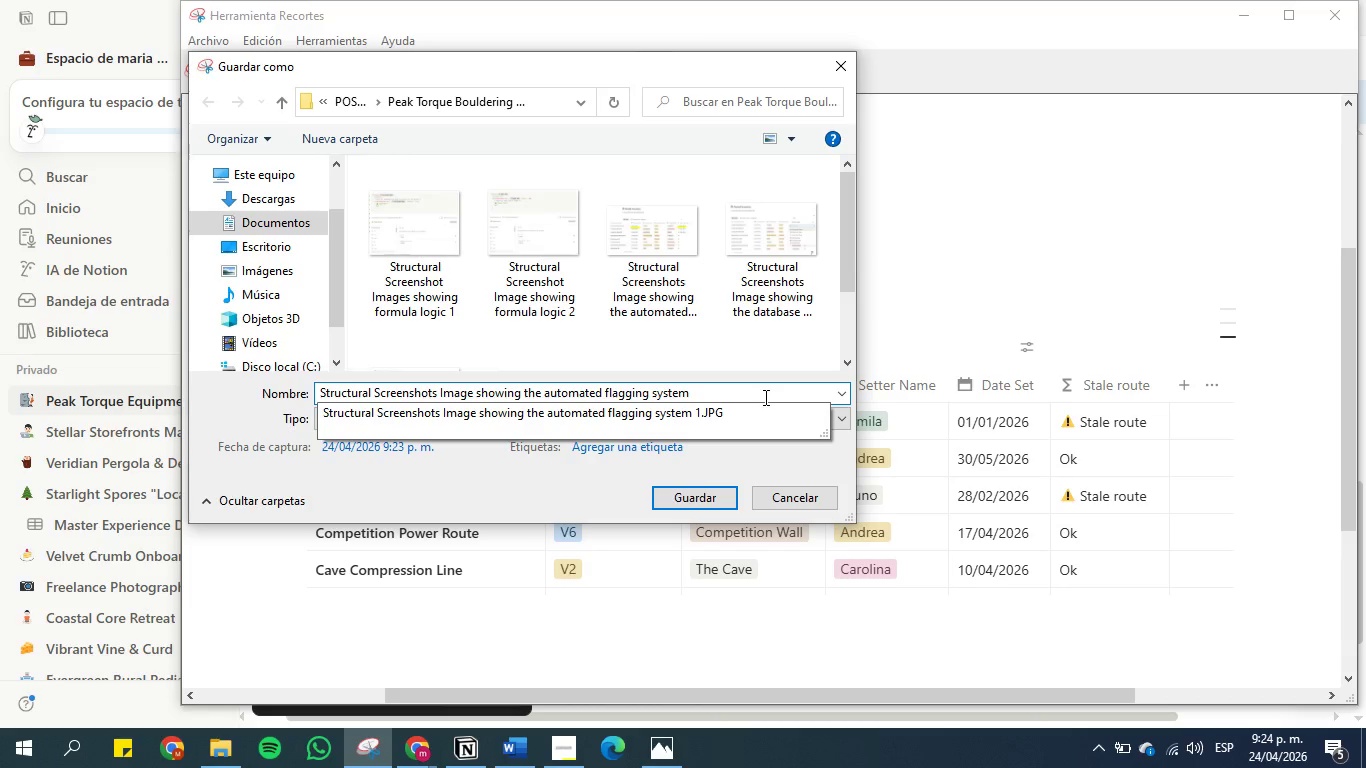 
key(Space)
 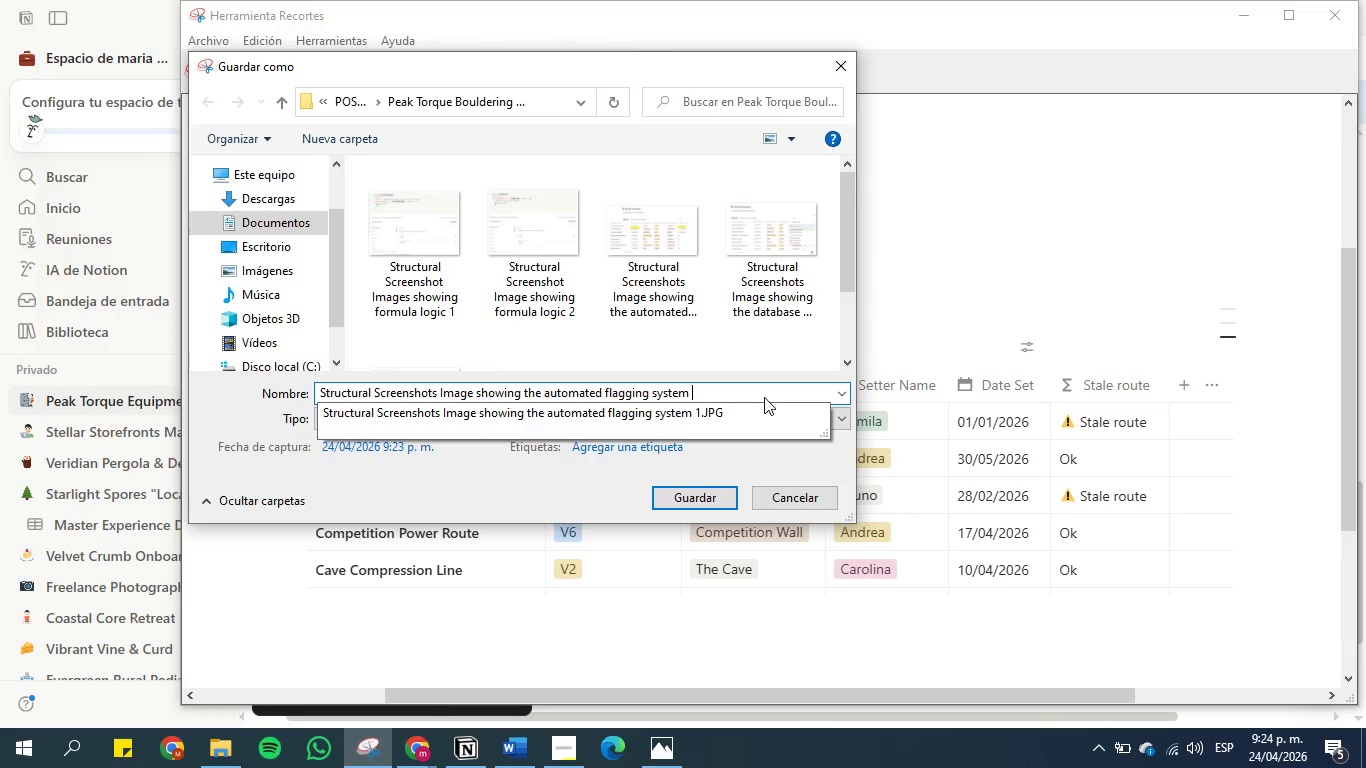 
key(2)
 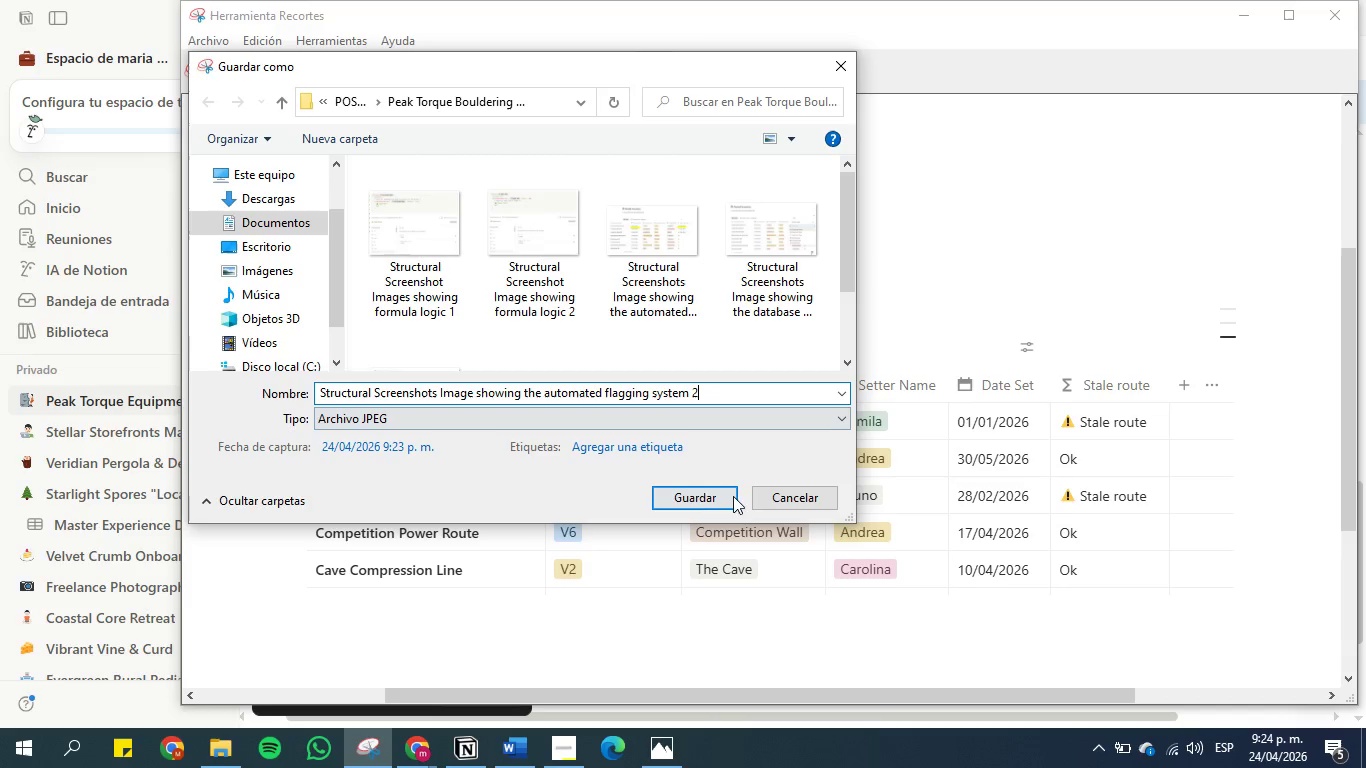 
left_click([703, 505])
 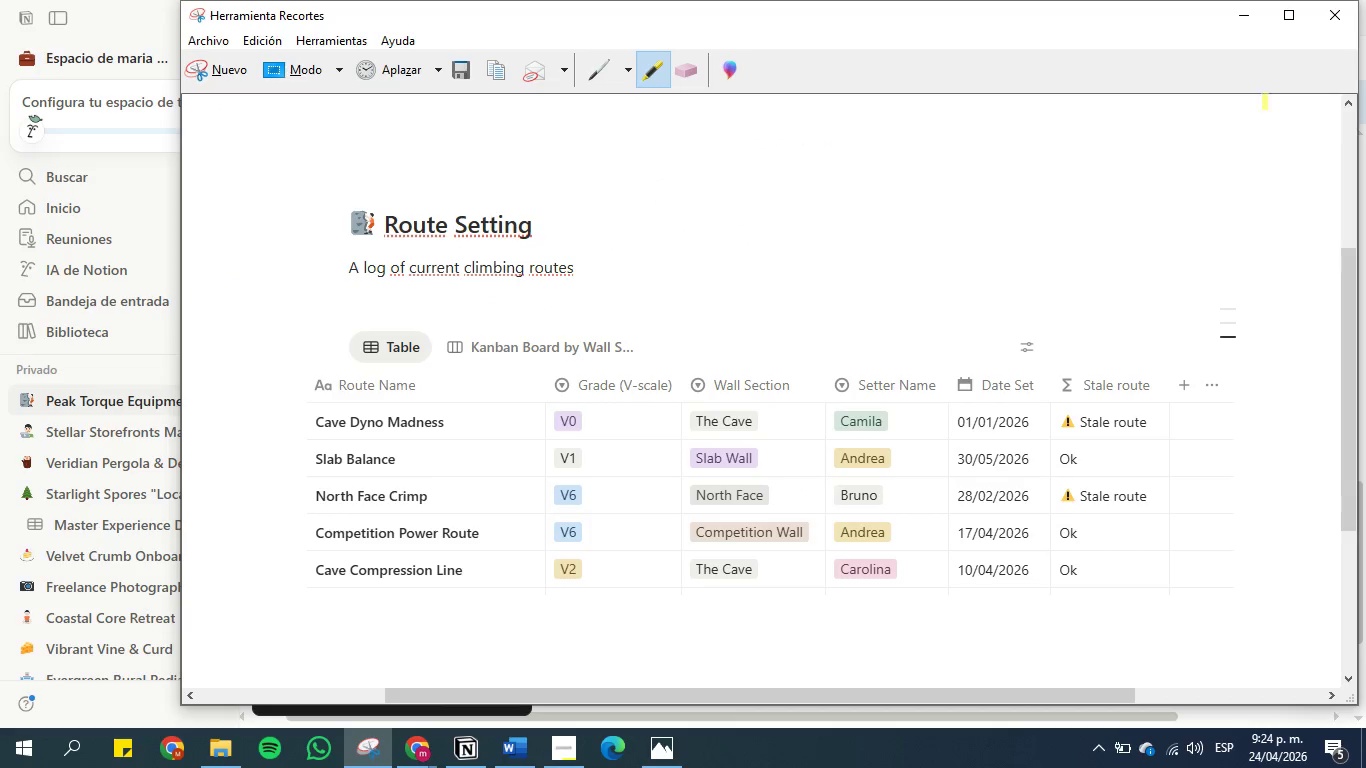 
left_click([1252, 18])
 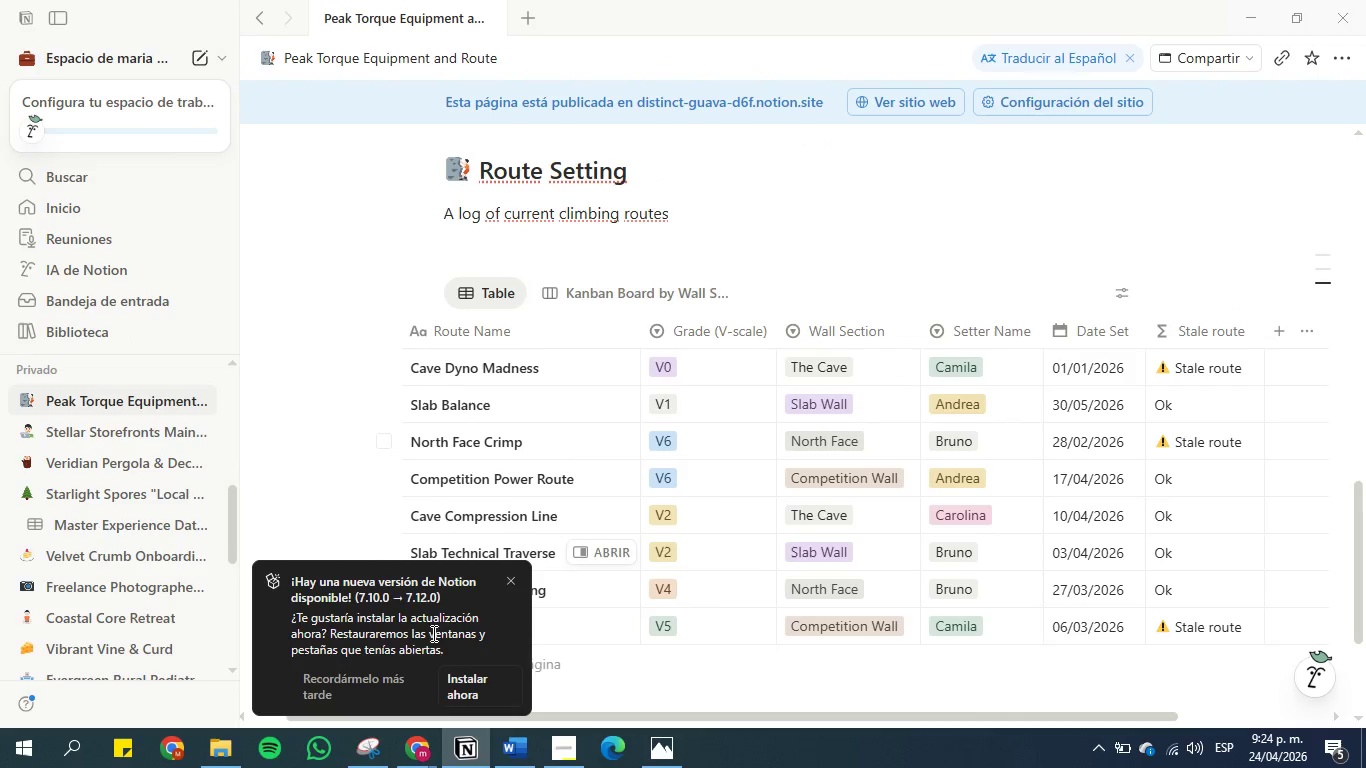 
left_click([535, 744])
 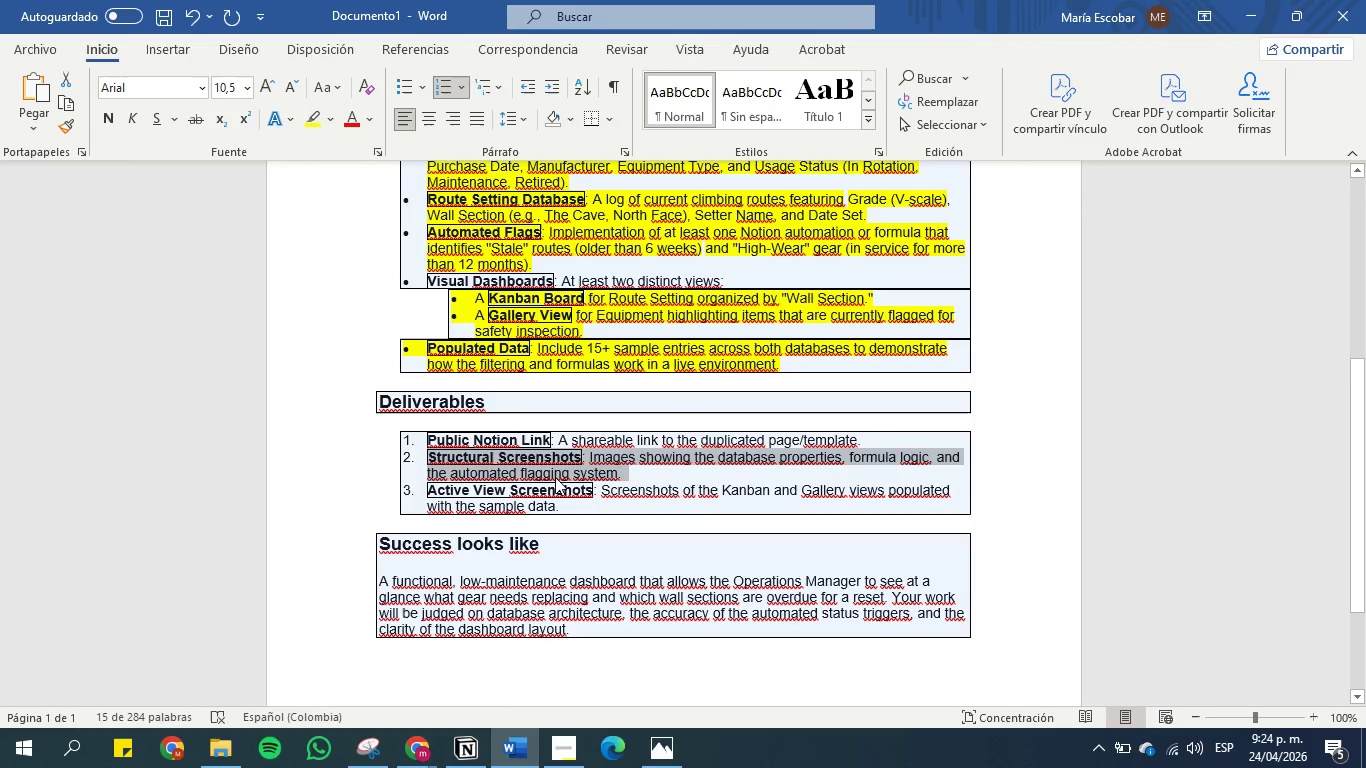 
left_click([572, 480])
 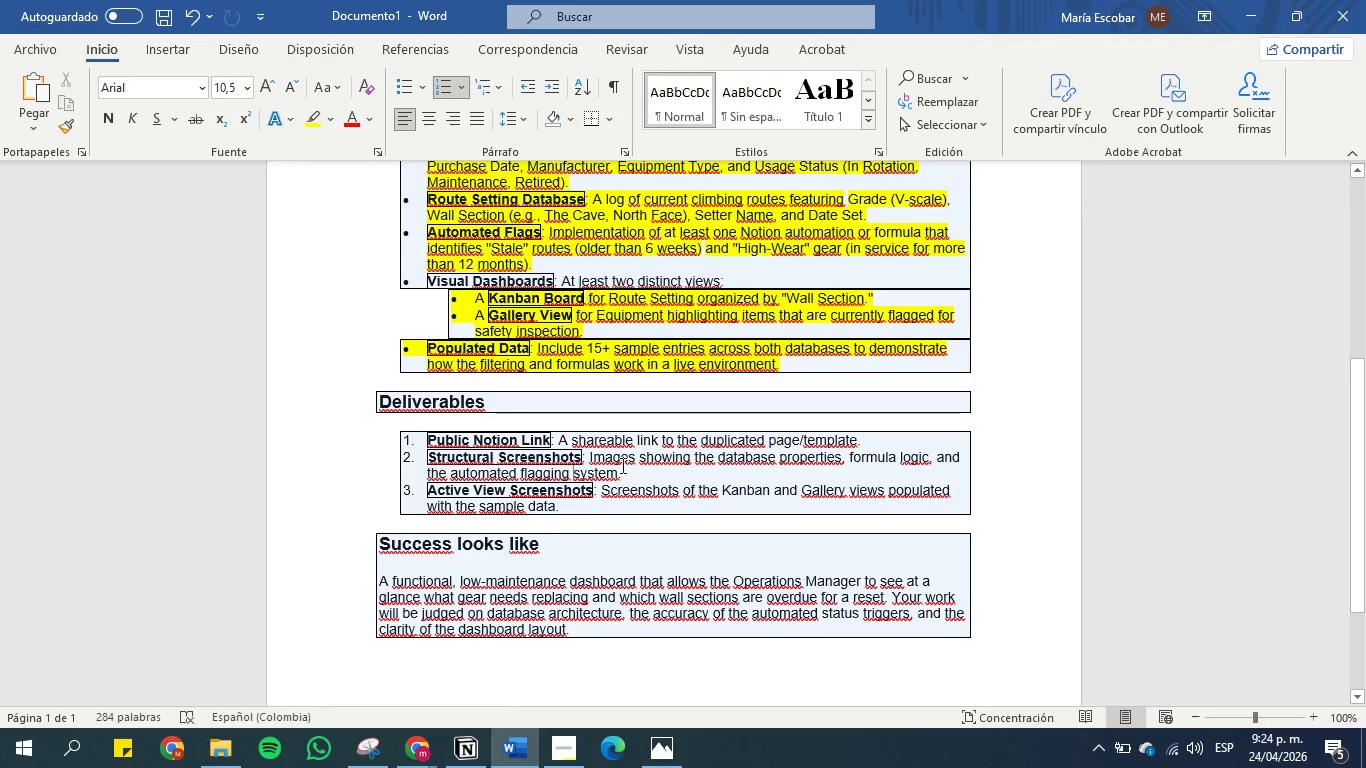 
scroll: coordinate [652, 438], scroll_direction: down, amount: 2.0
 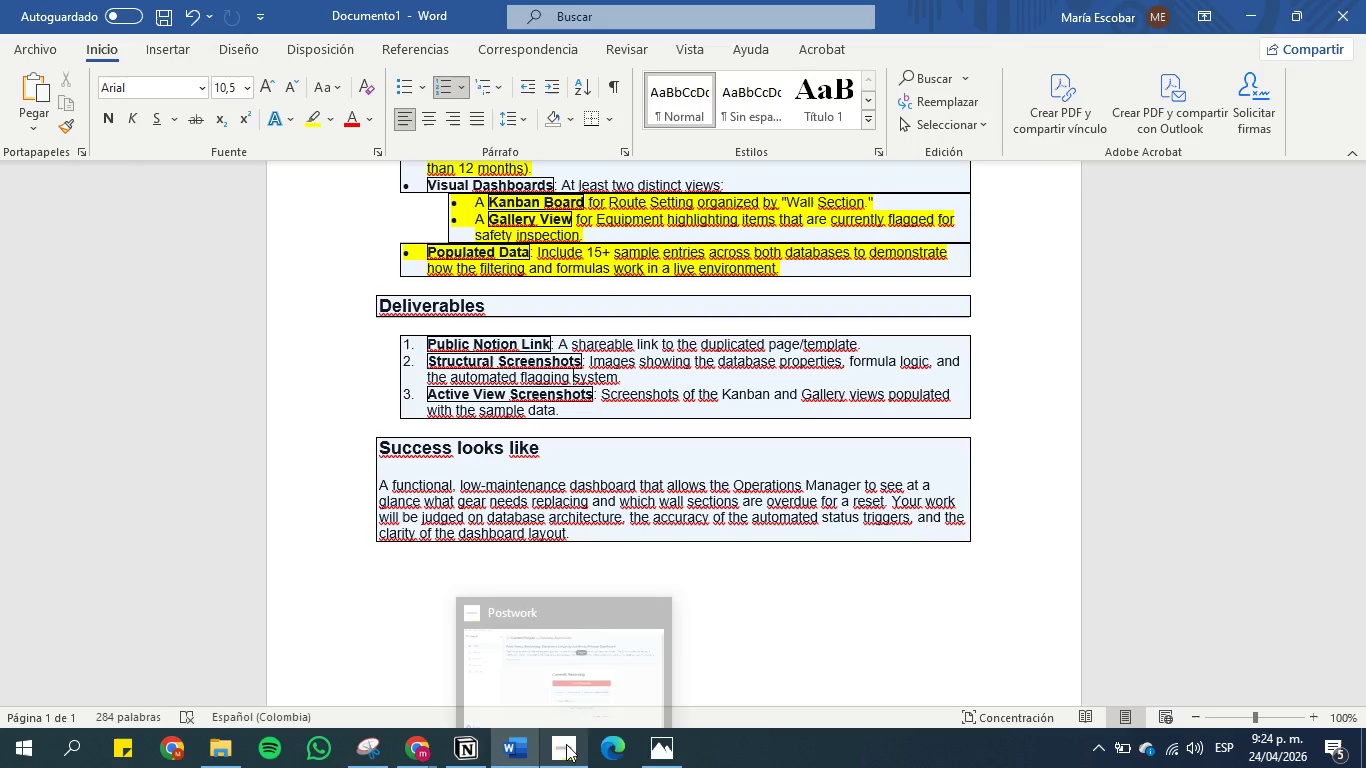 
wait(5.25)
 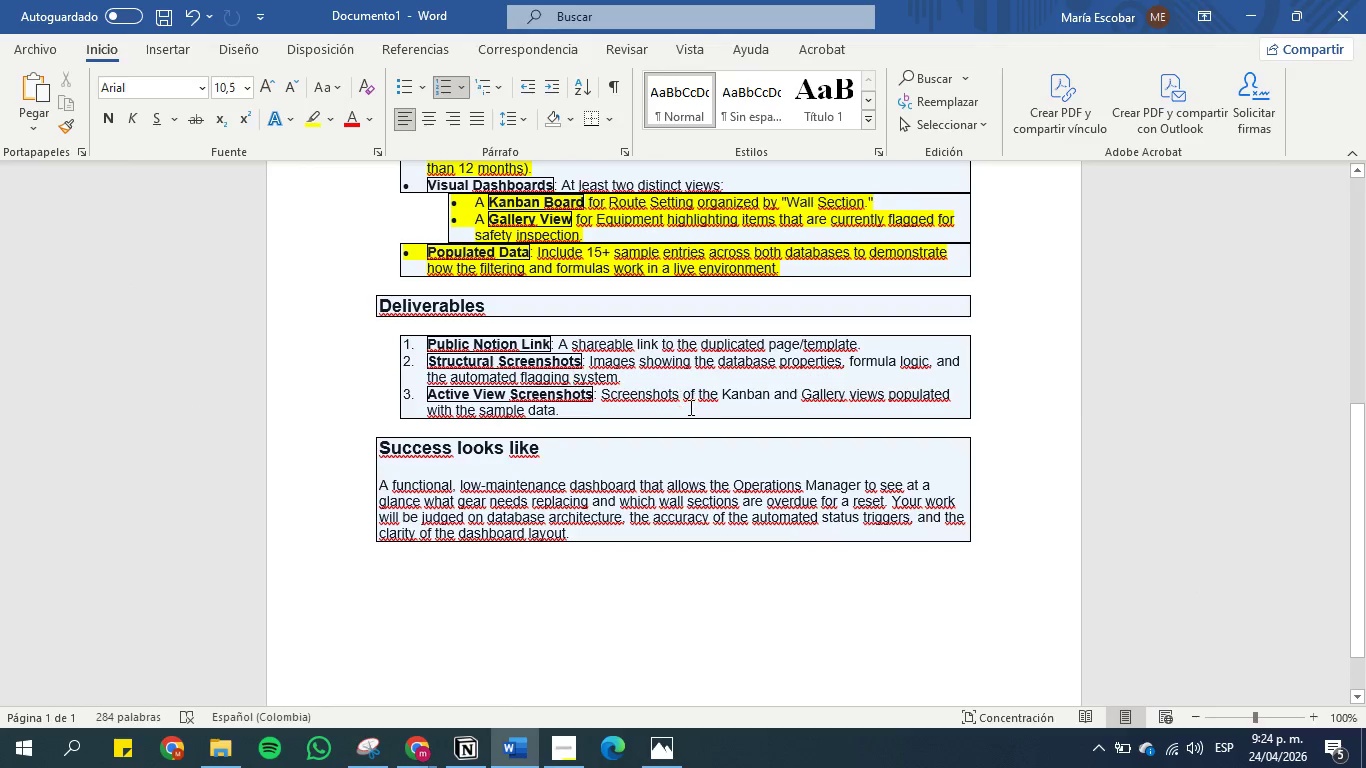 
left_click([460, 747])
 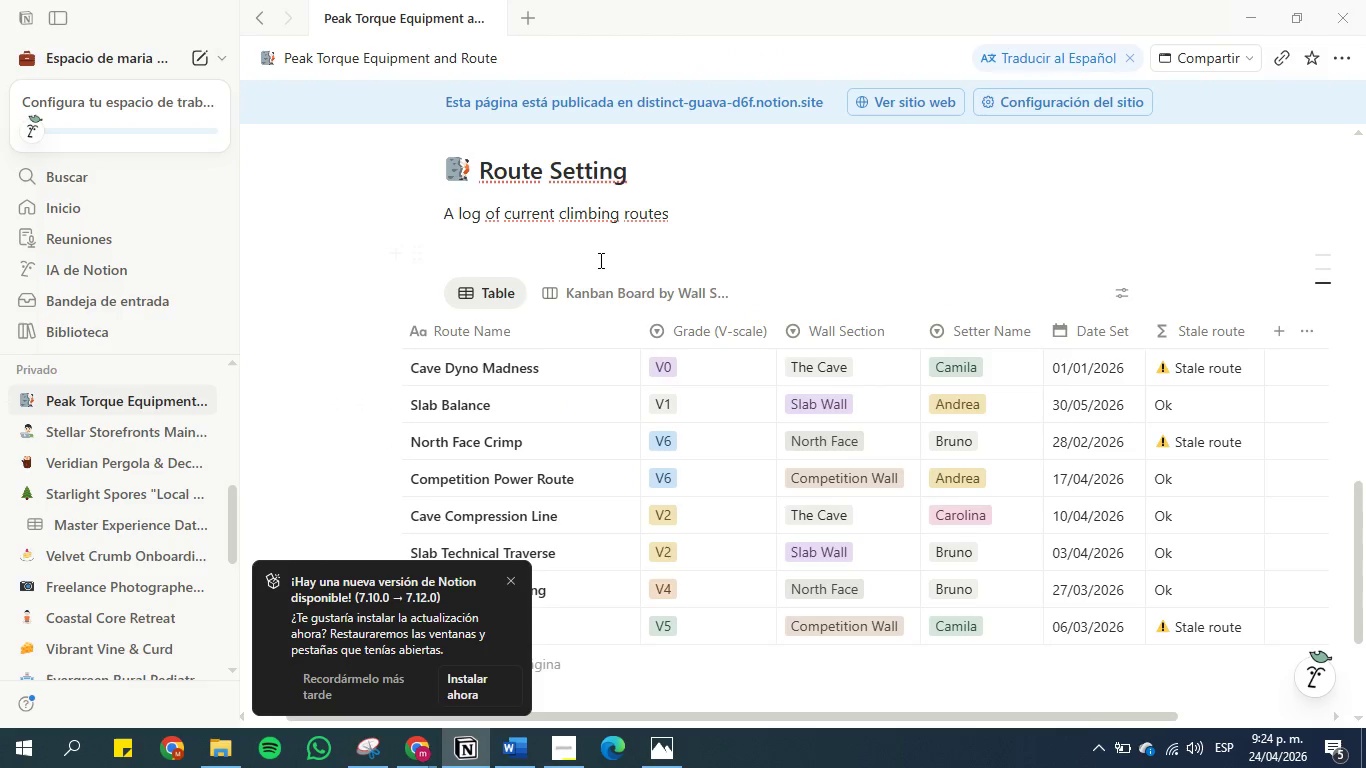 
left_click([597, 295])
 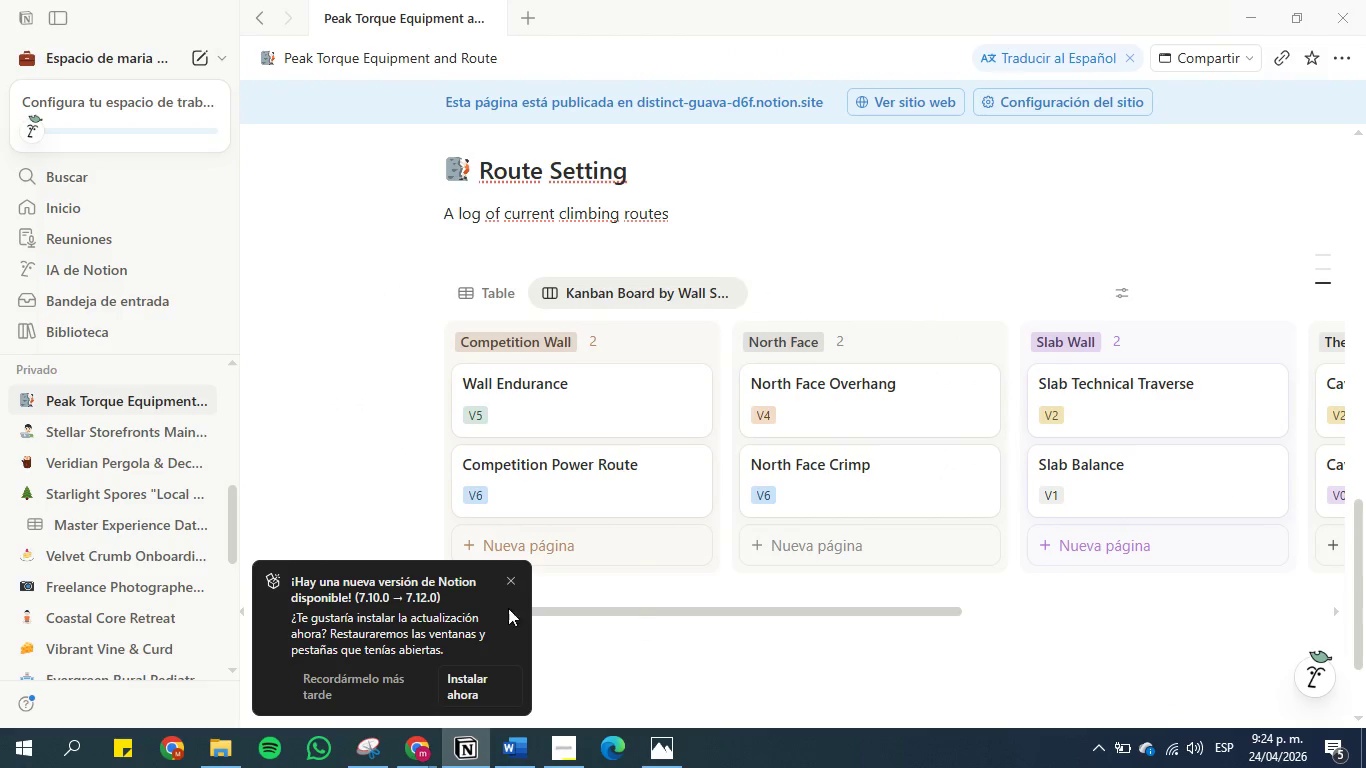 
left_click([512, 576])
 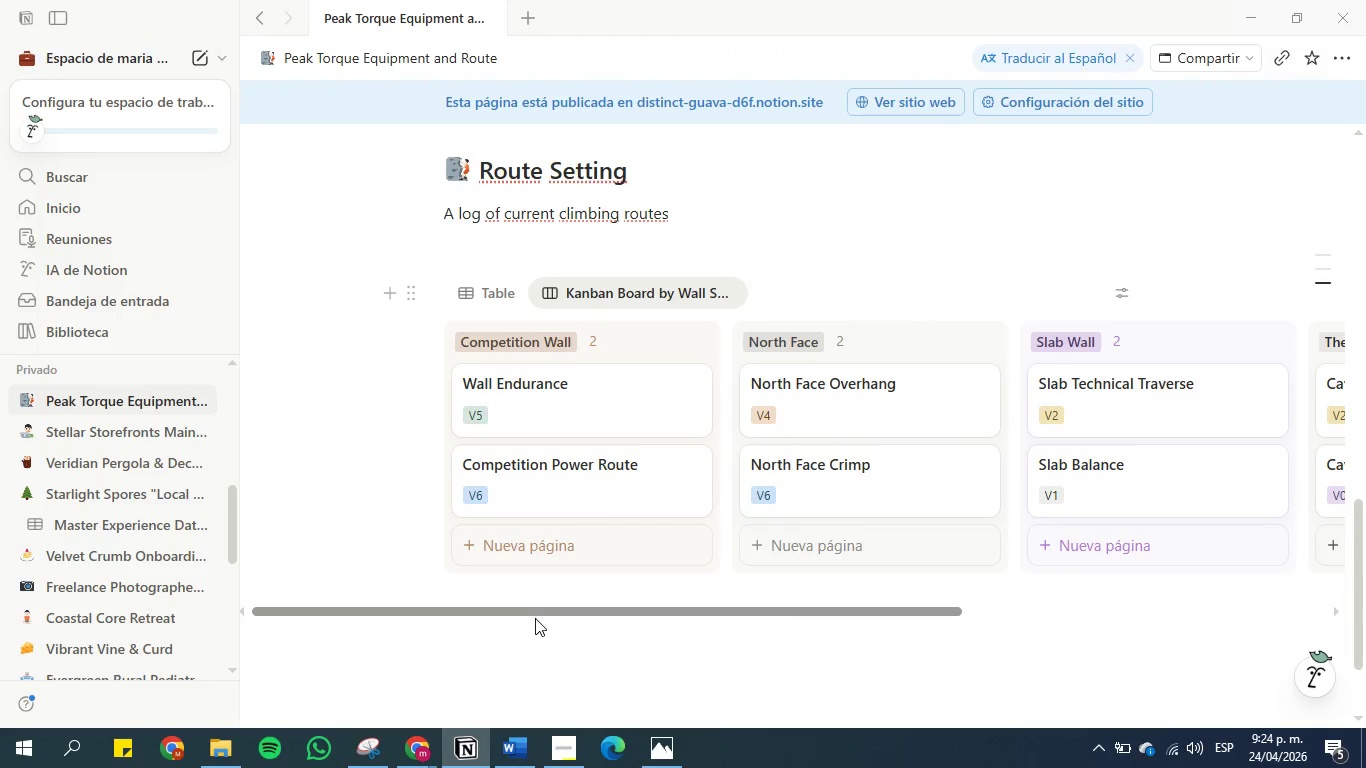 
left_click_drag(start_coordinate=[536, 611], to_coordinate=[672, 616])
 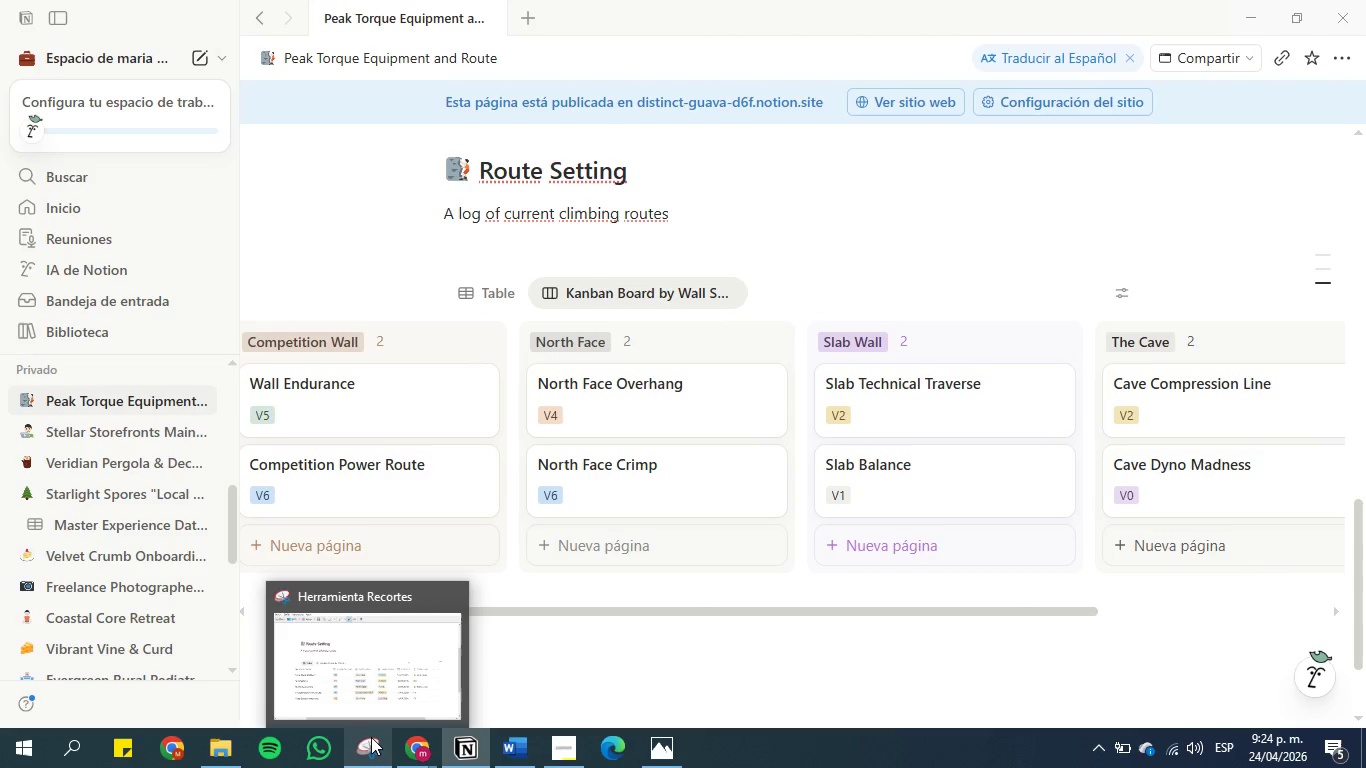 
left_click([371, 737])
 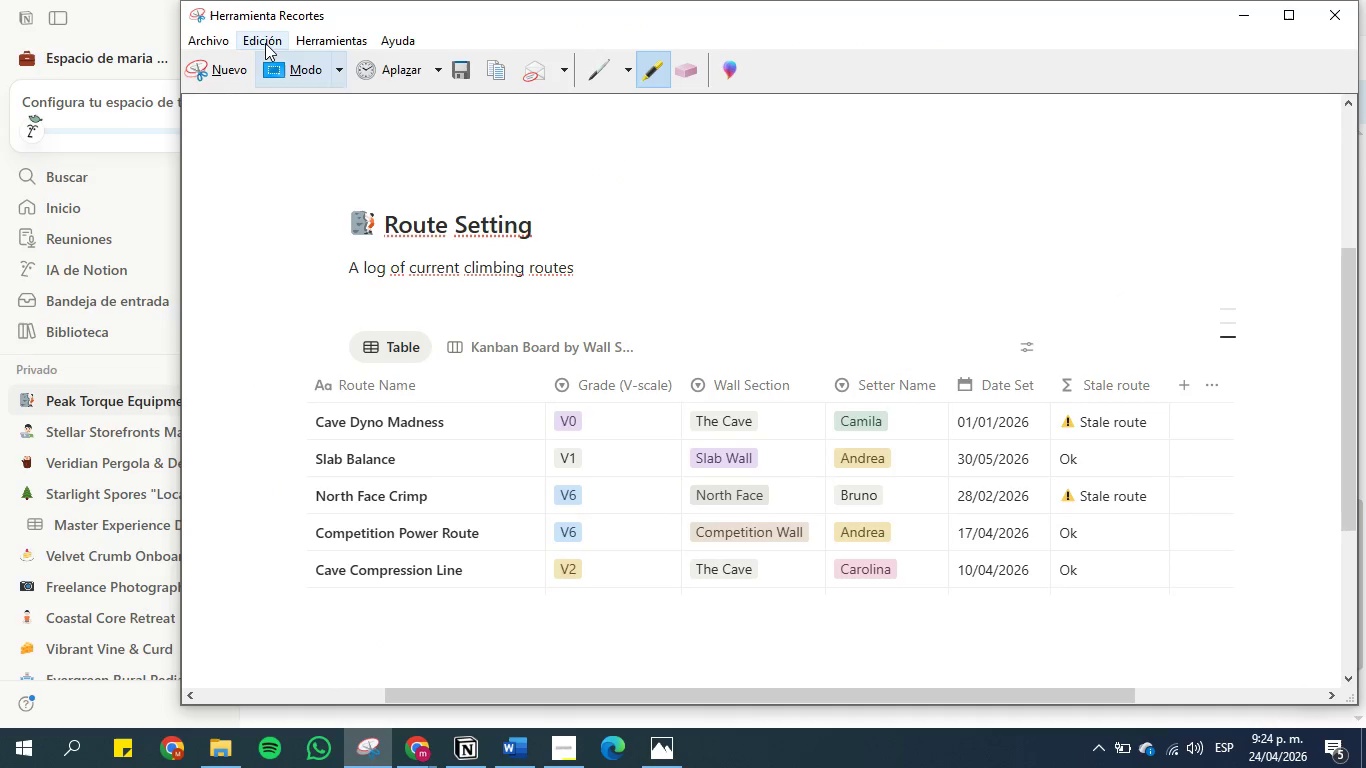 
left_click([240, 74])
 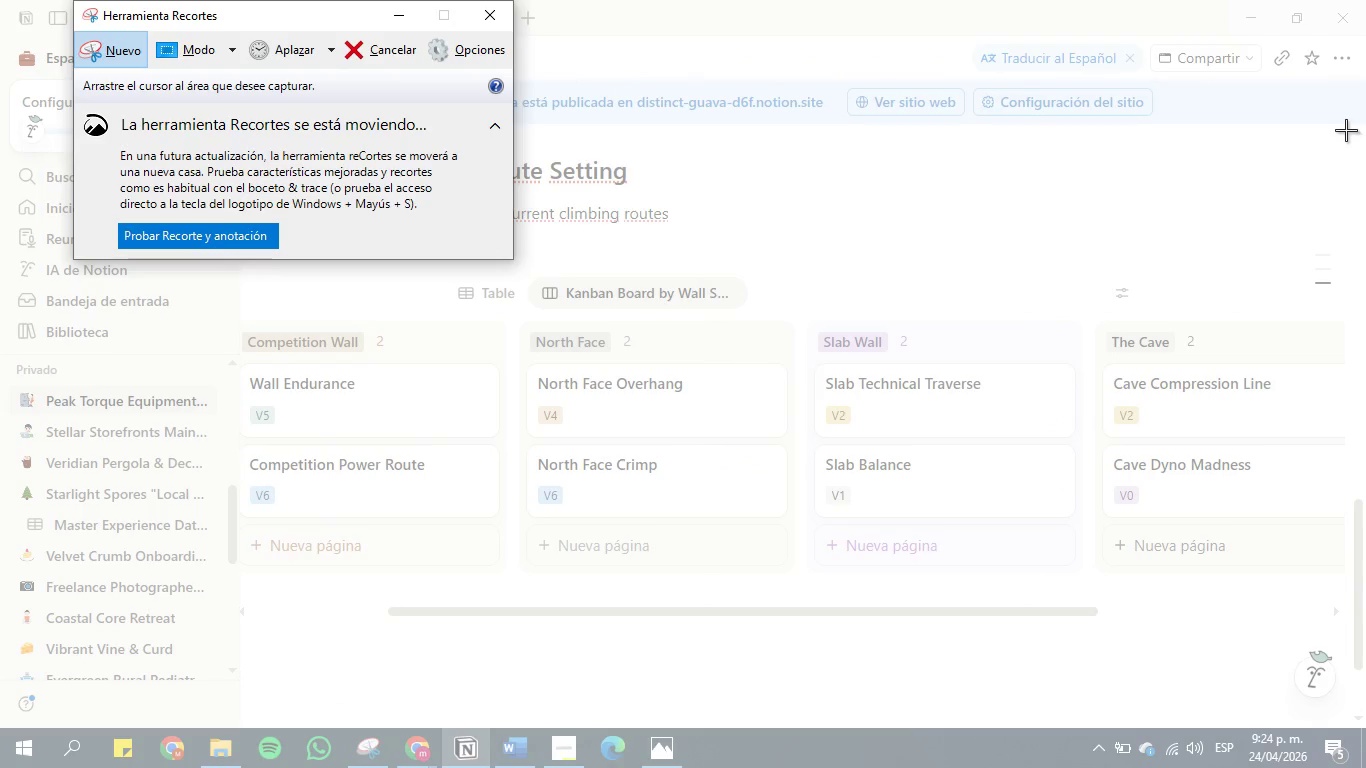 
left_click_drag(start_coordinate=[1348, 130], to_coordinate=[233, 592])
 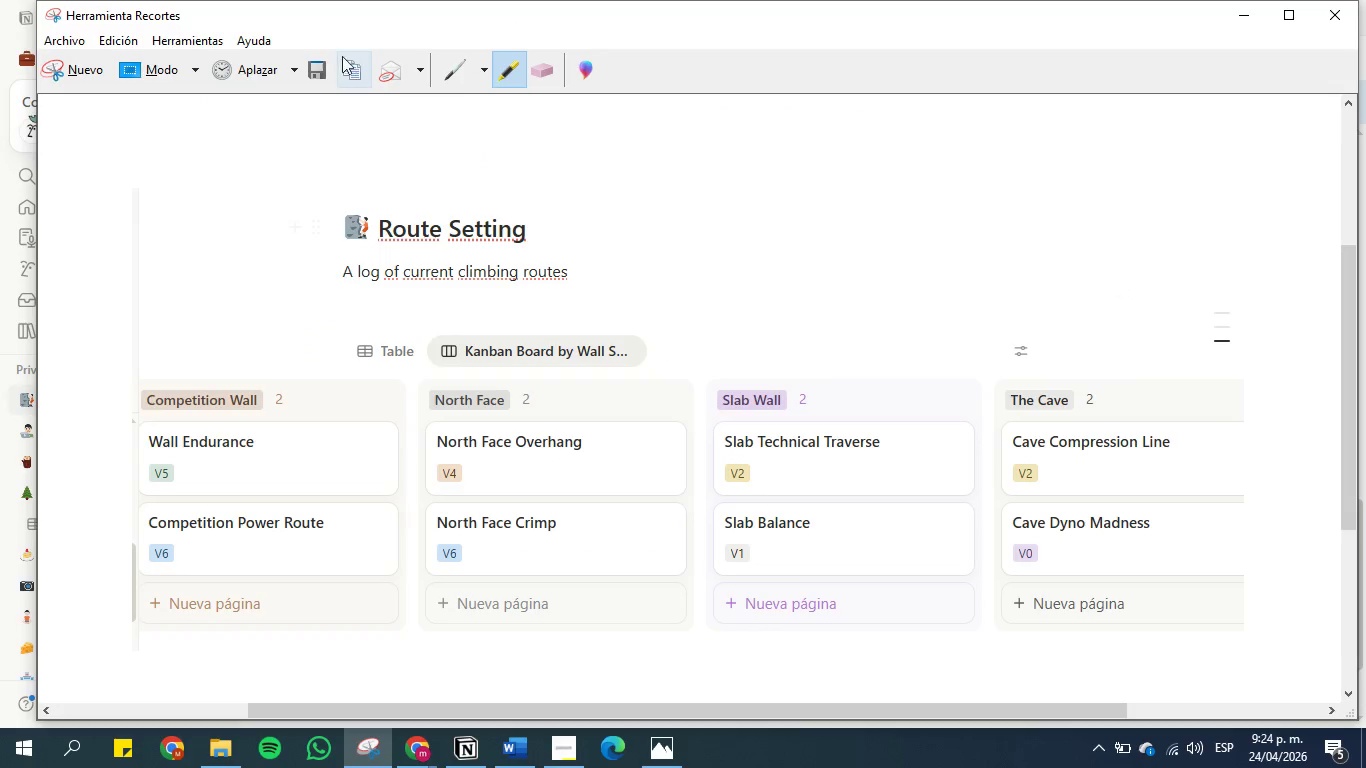 
left_click([321, 65])
 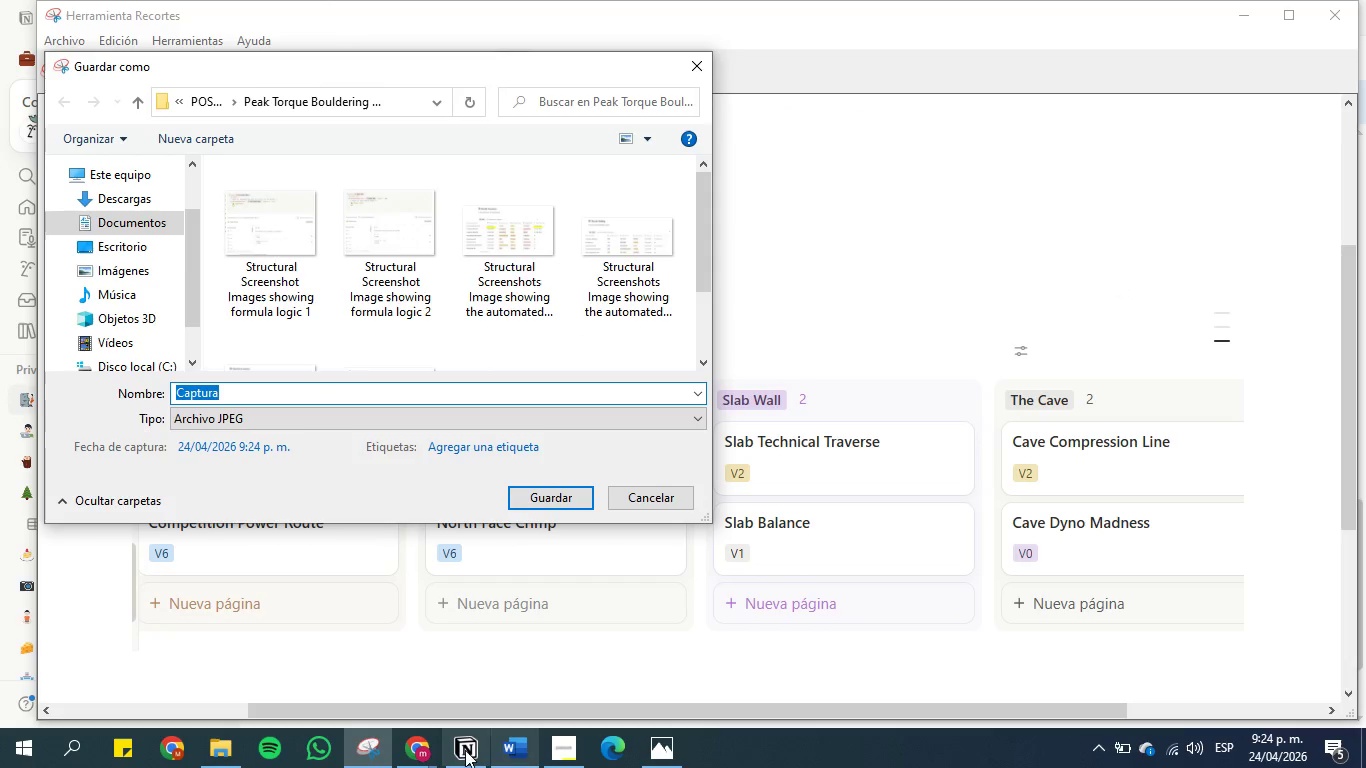 
left_click([510, 754])
 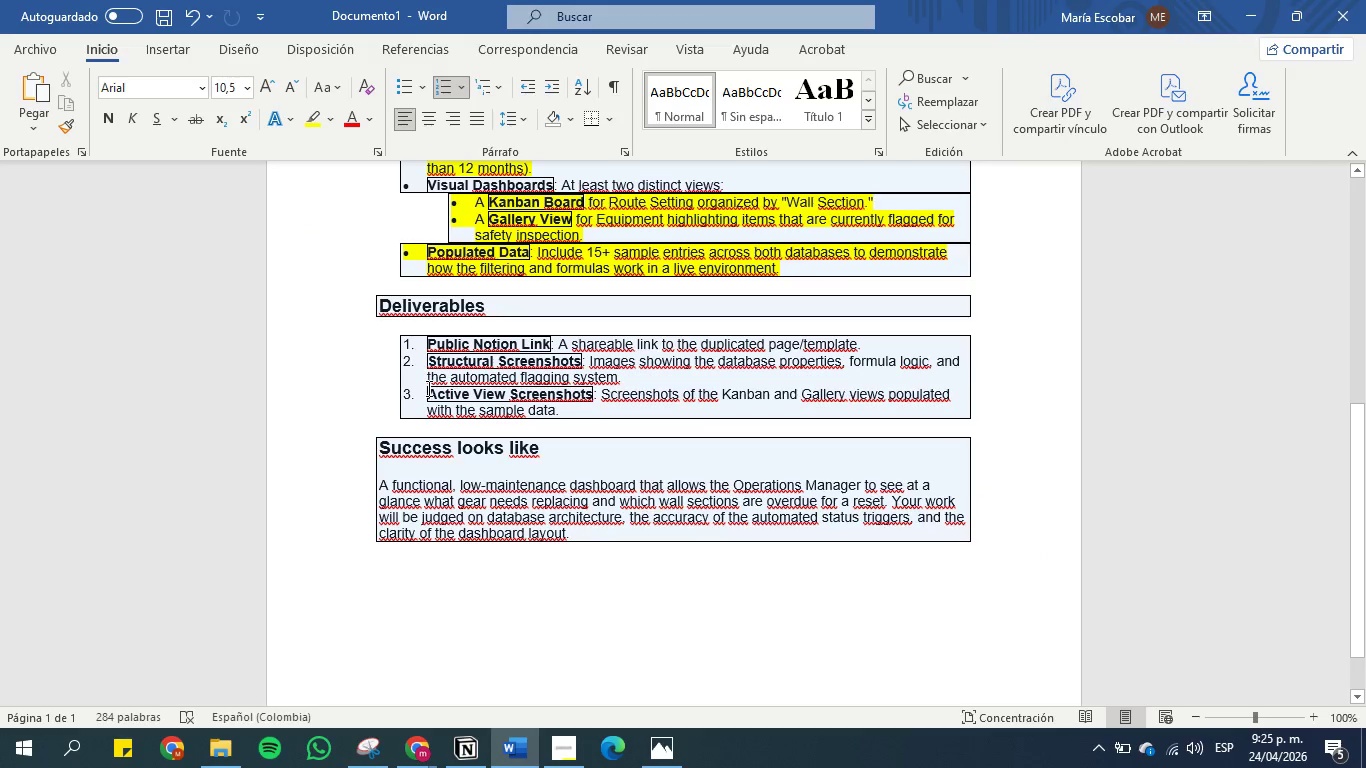 
left_click_drag(start_coordinate=[427, 389], to_coordinate=[763, 394])
 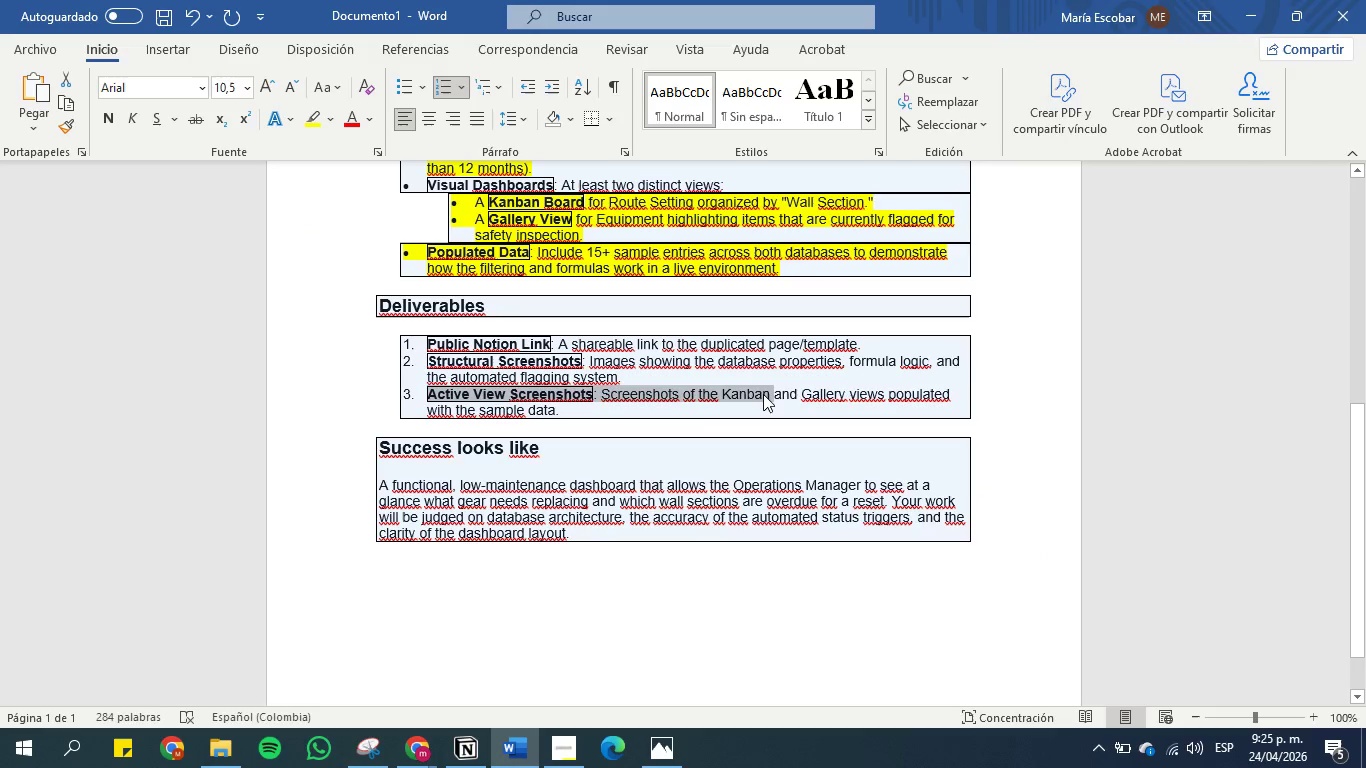 
key(Control+C)
 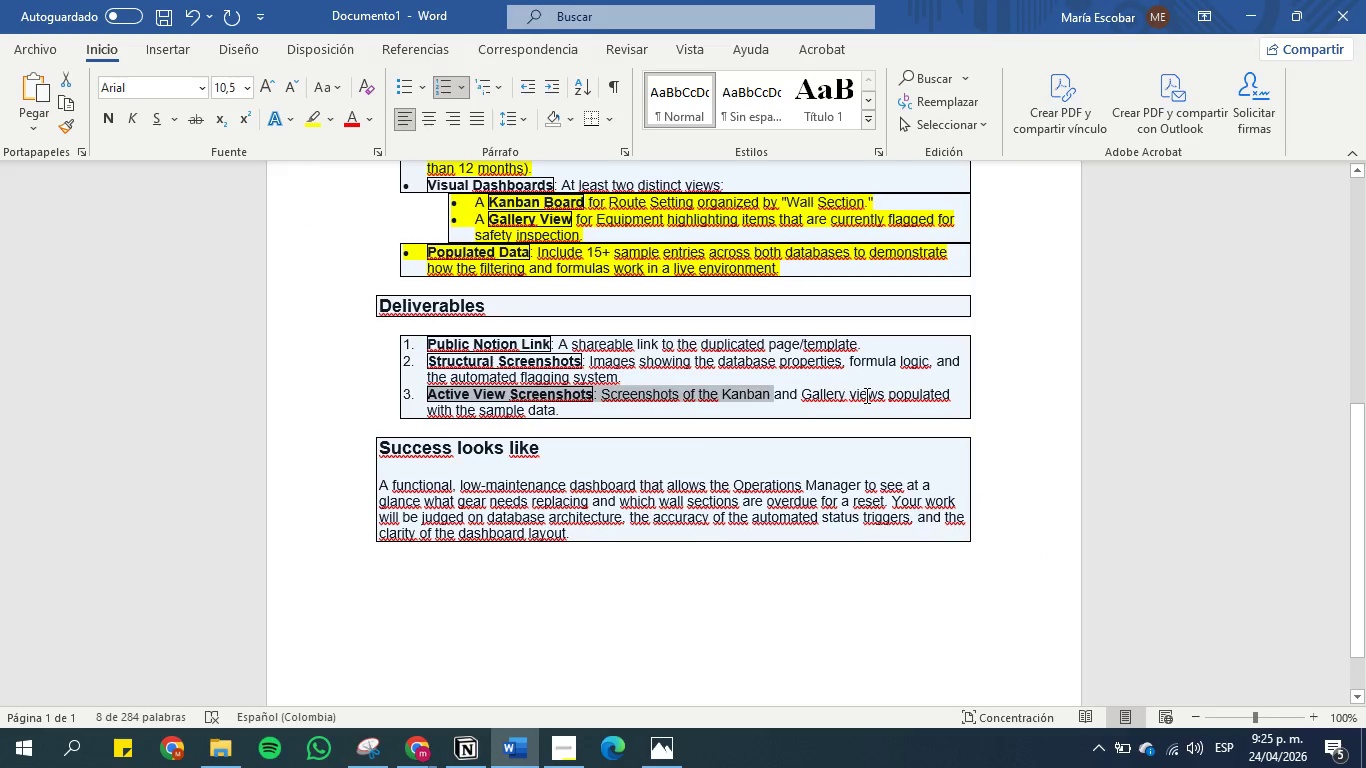 
left_click([826, 396])
 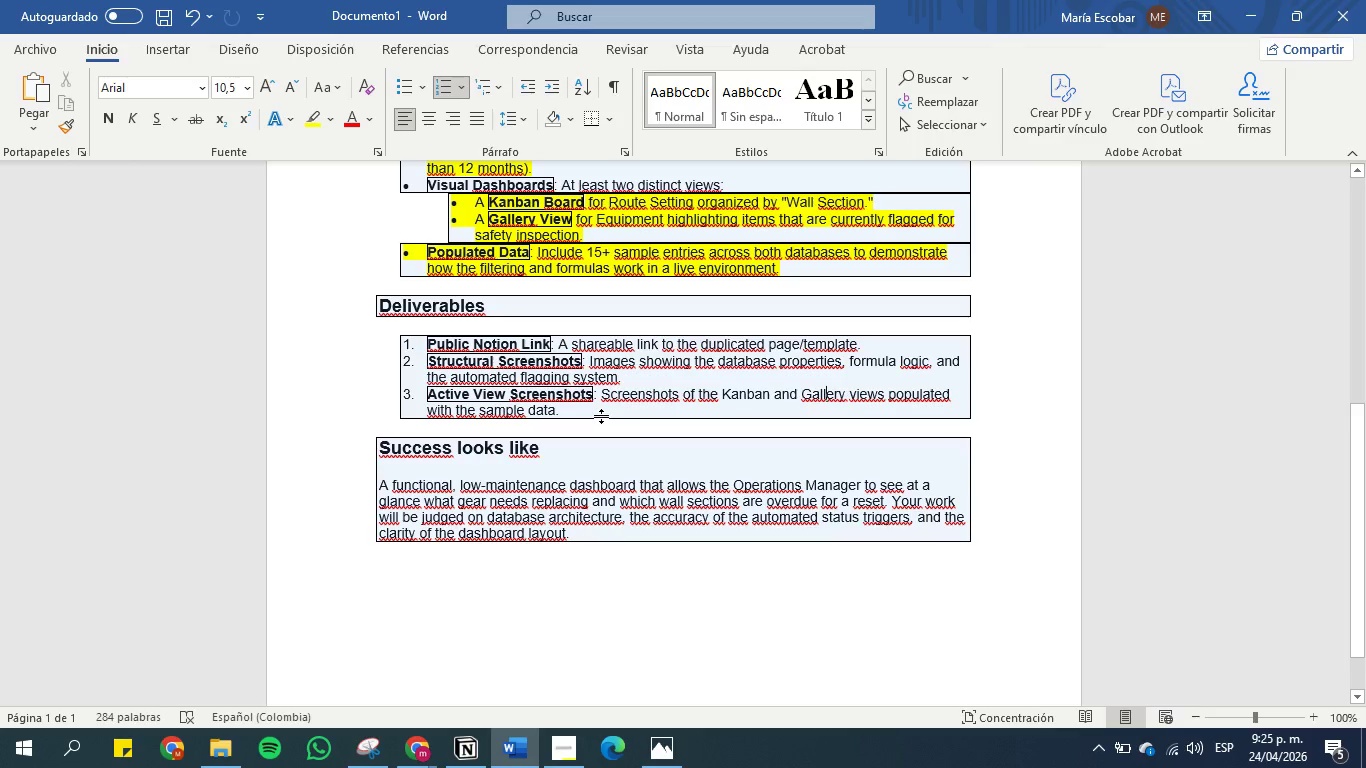 
left_click_drag(start_coordinate=[601, 416], to_coordinate=[556, 413])
 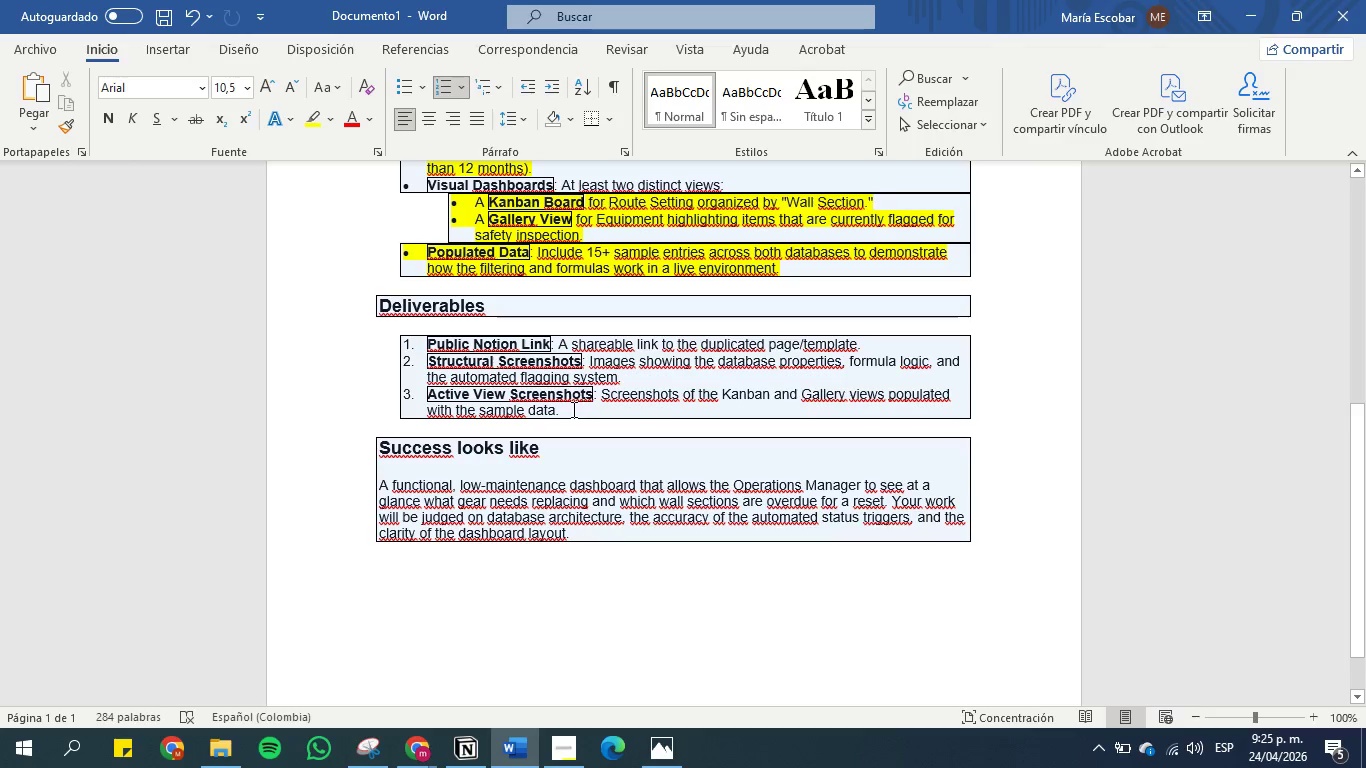 
left_click_drag(start_coordinate=[572, 409], to_coordinate=[425, 387])
 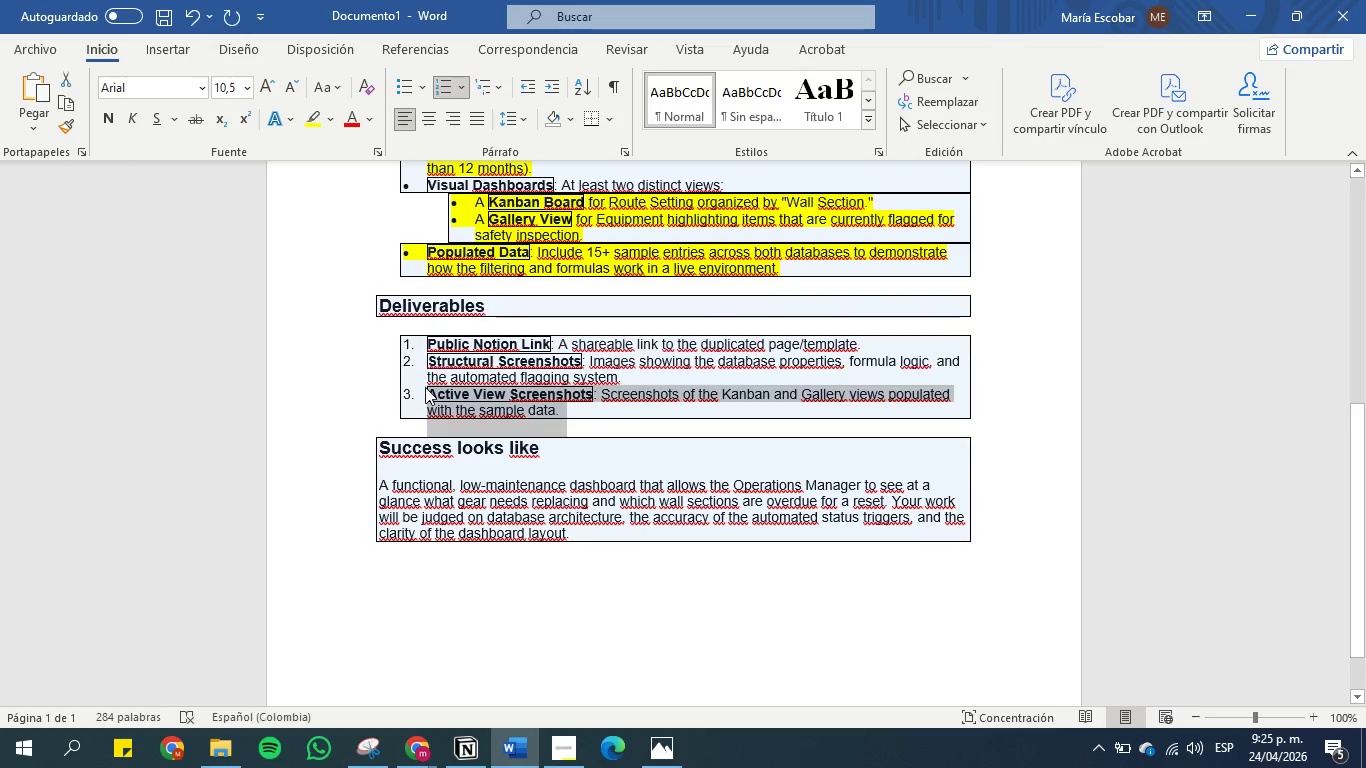 
key(Control+C)
 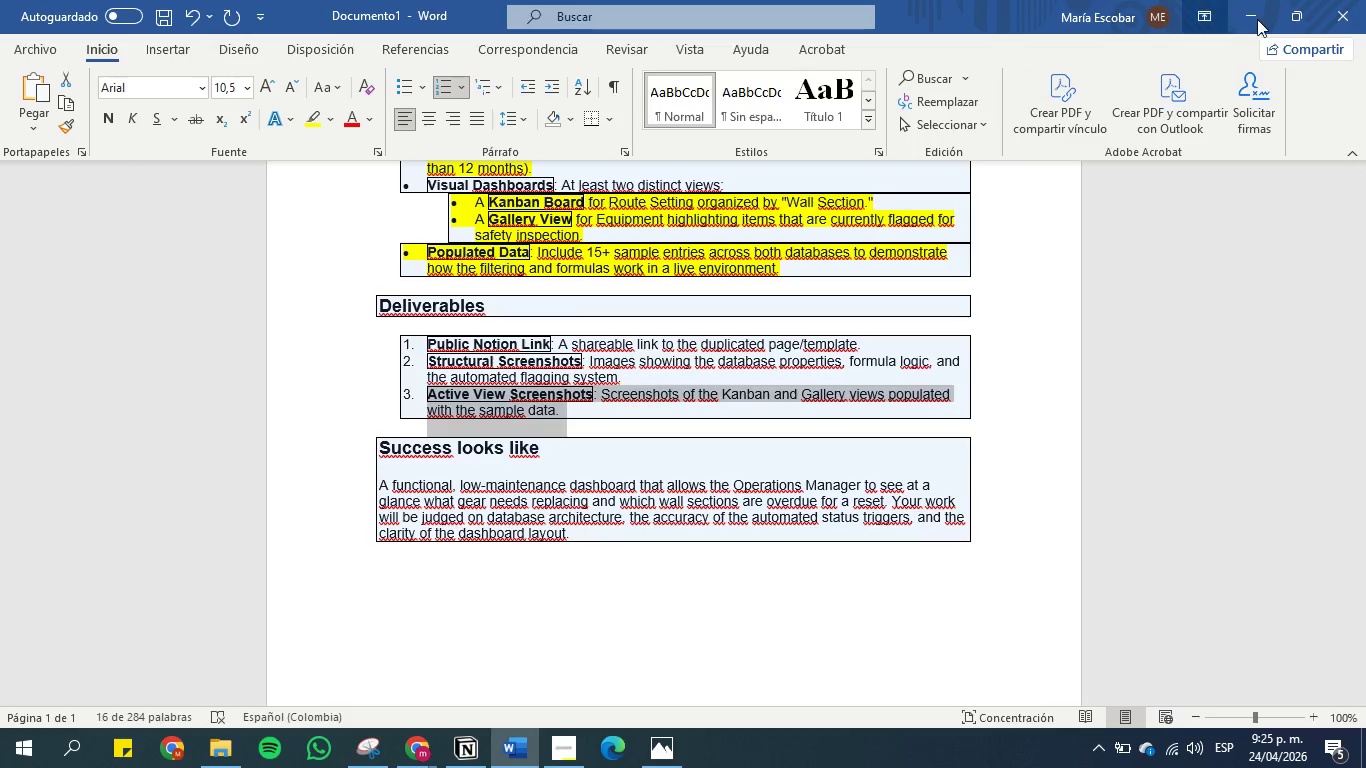 
left_click([1260, 14])
 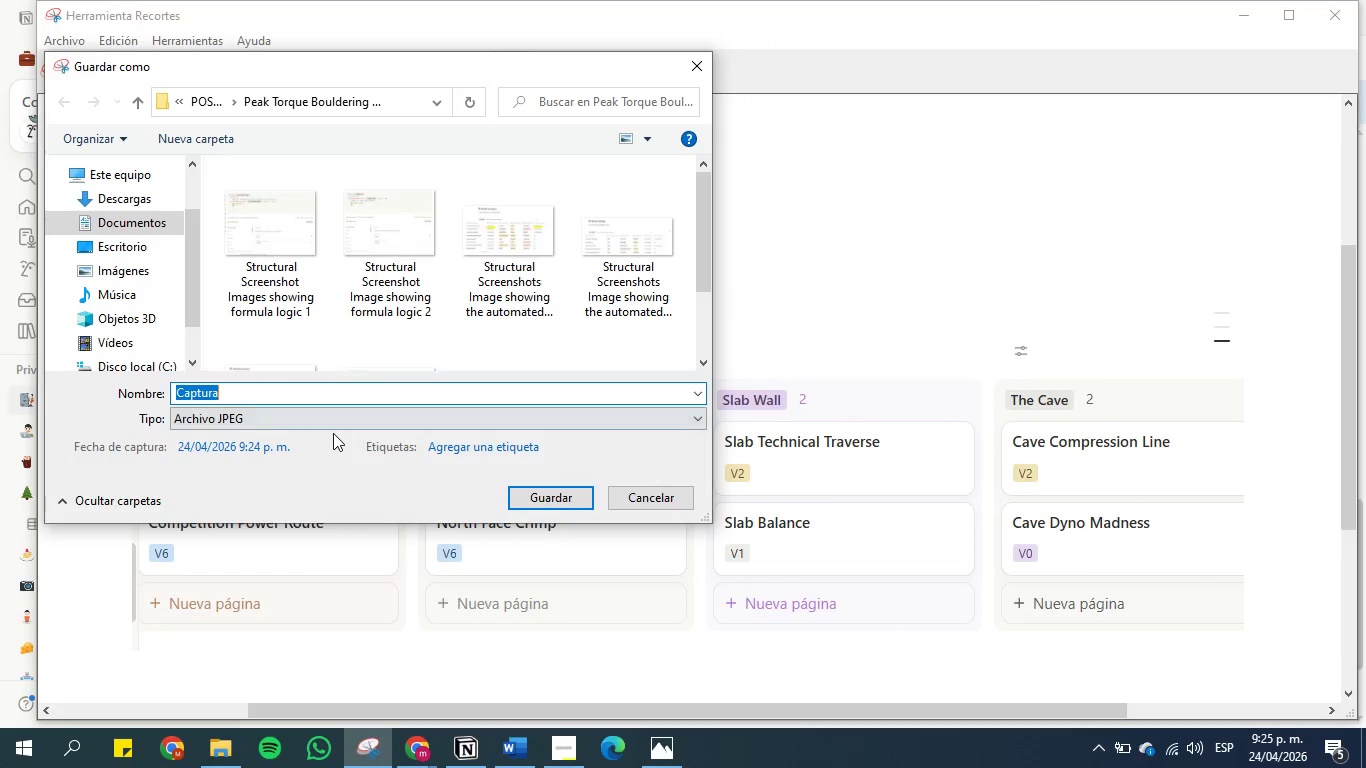 
key(Control+V)
 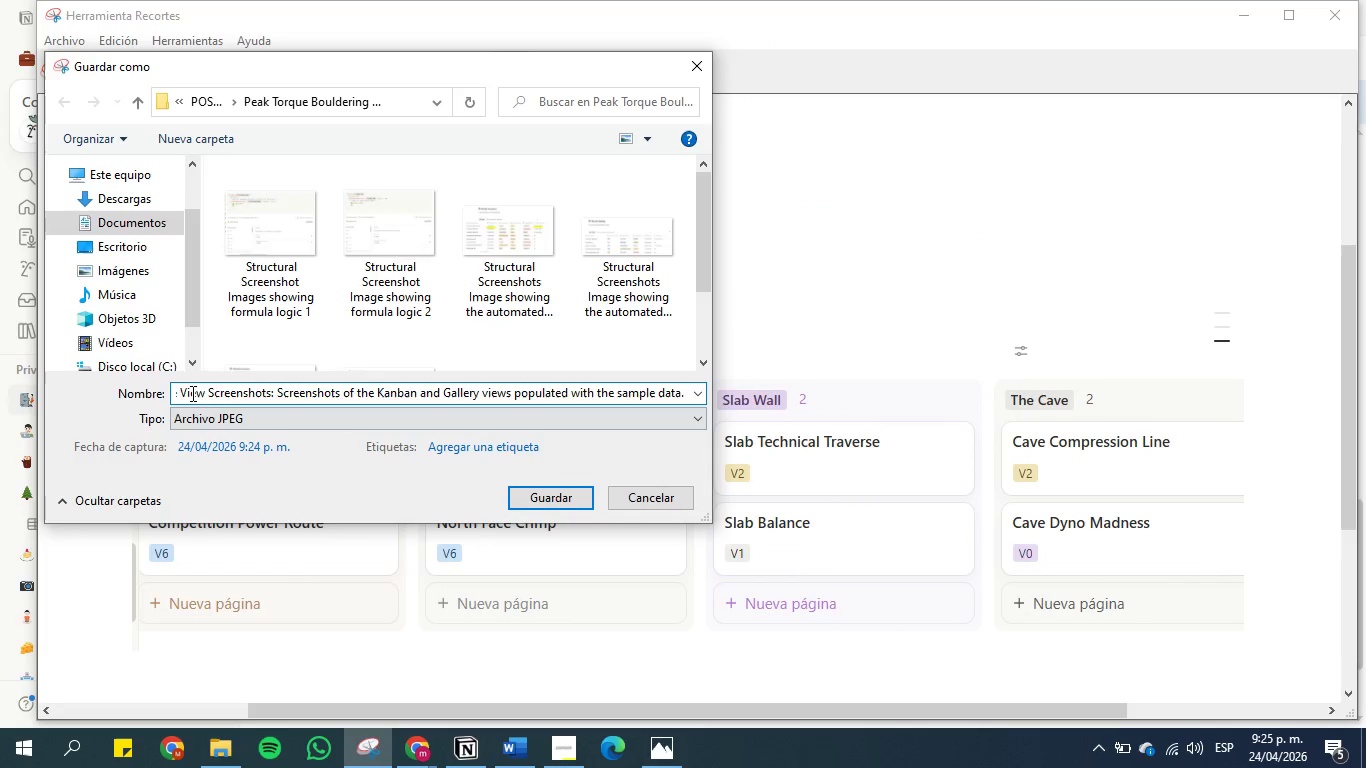 
left_click([183, 393])
 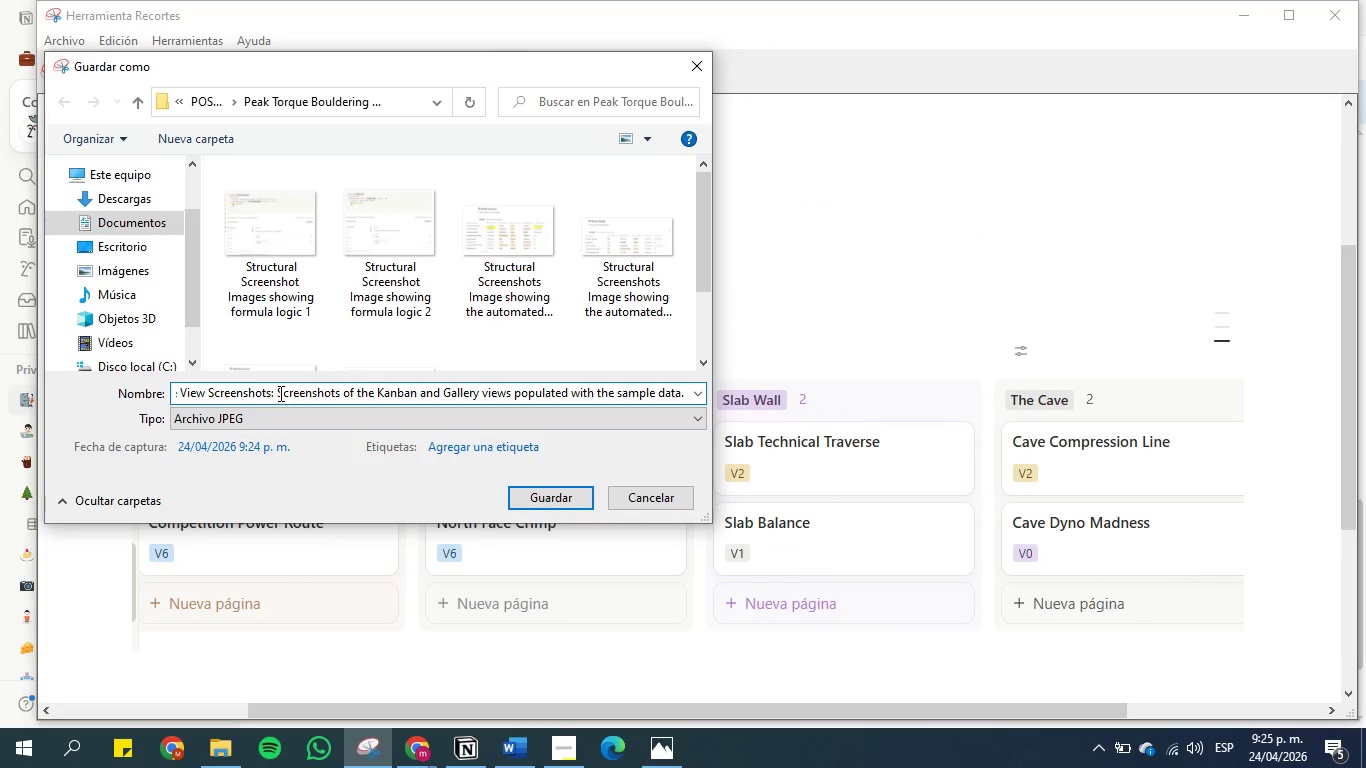 
left_click([274, 393])
 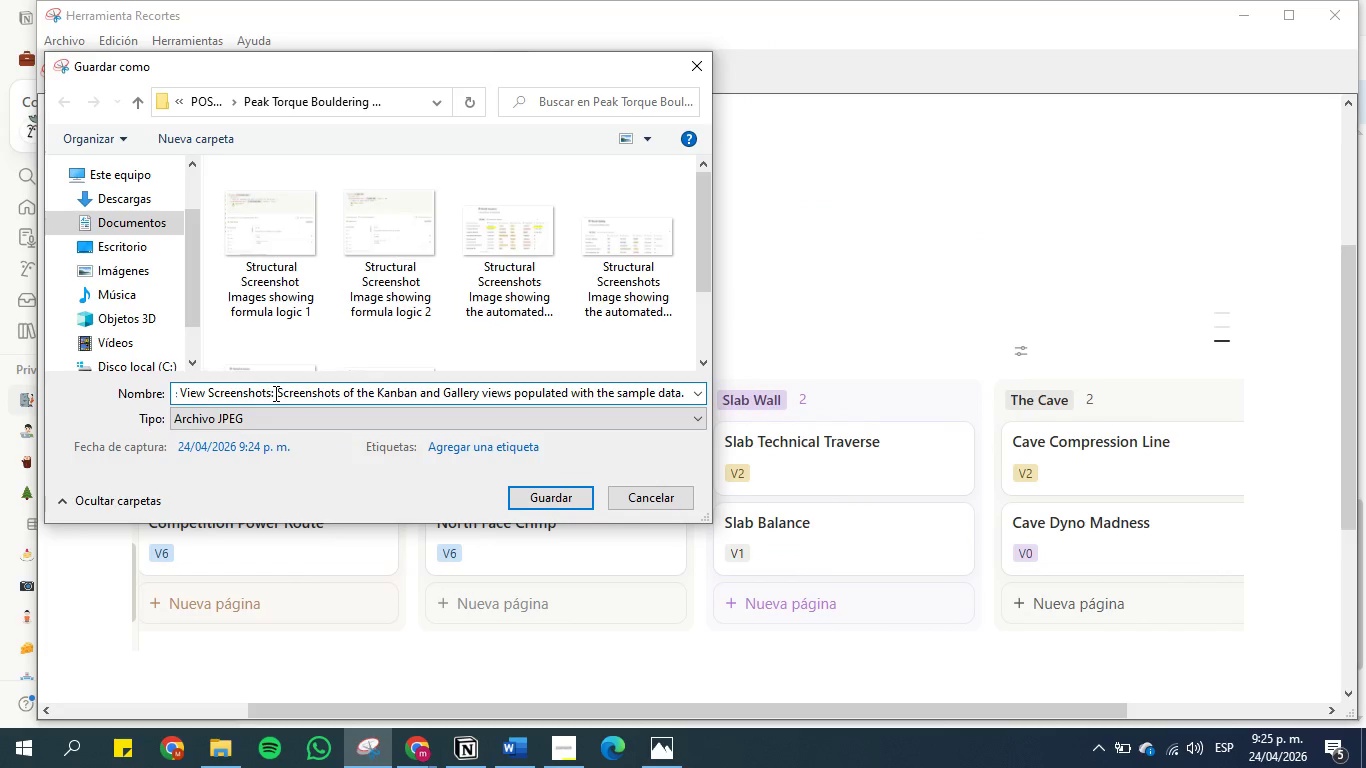 
key(Backspace)
 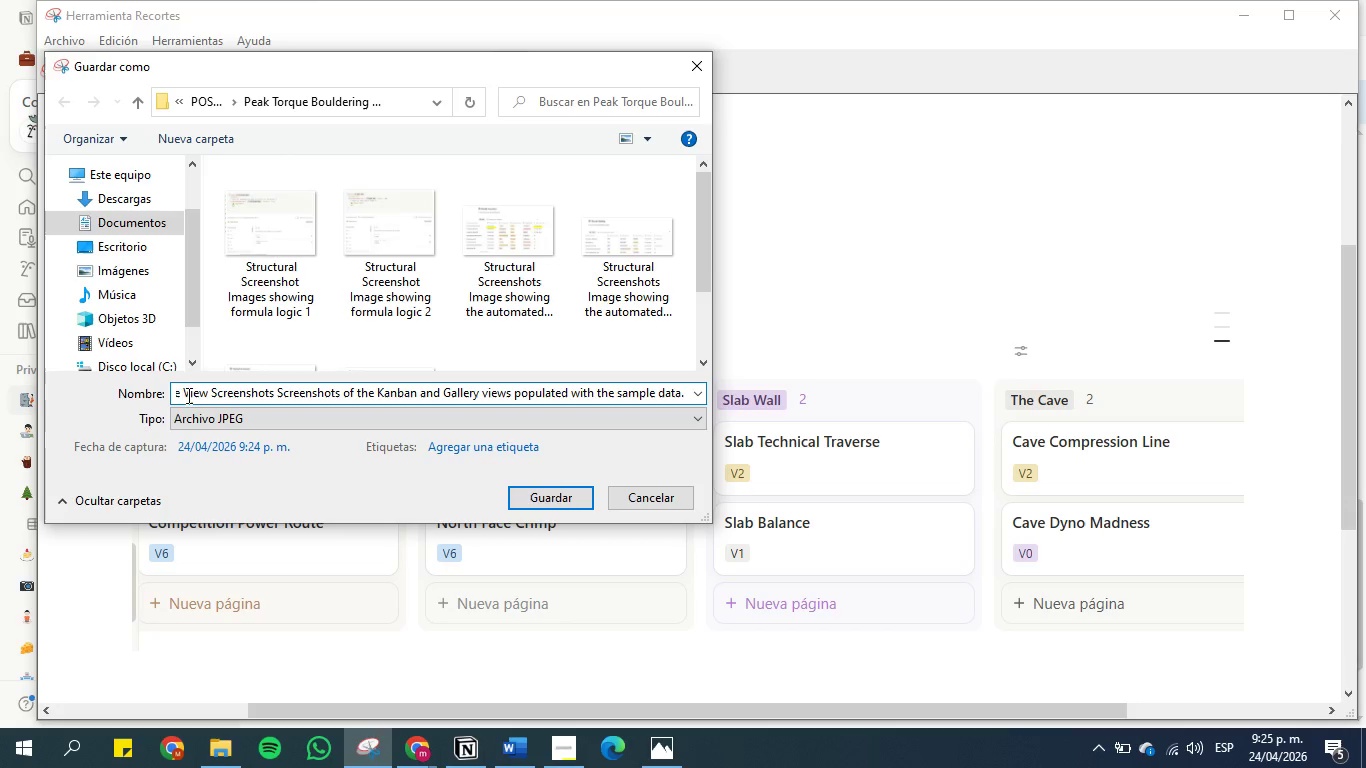 
left_click([184, 395])
 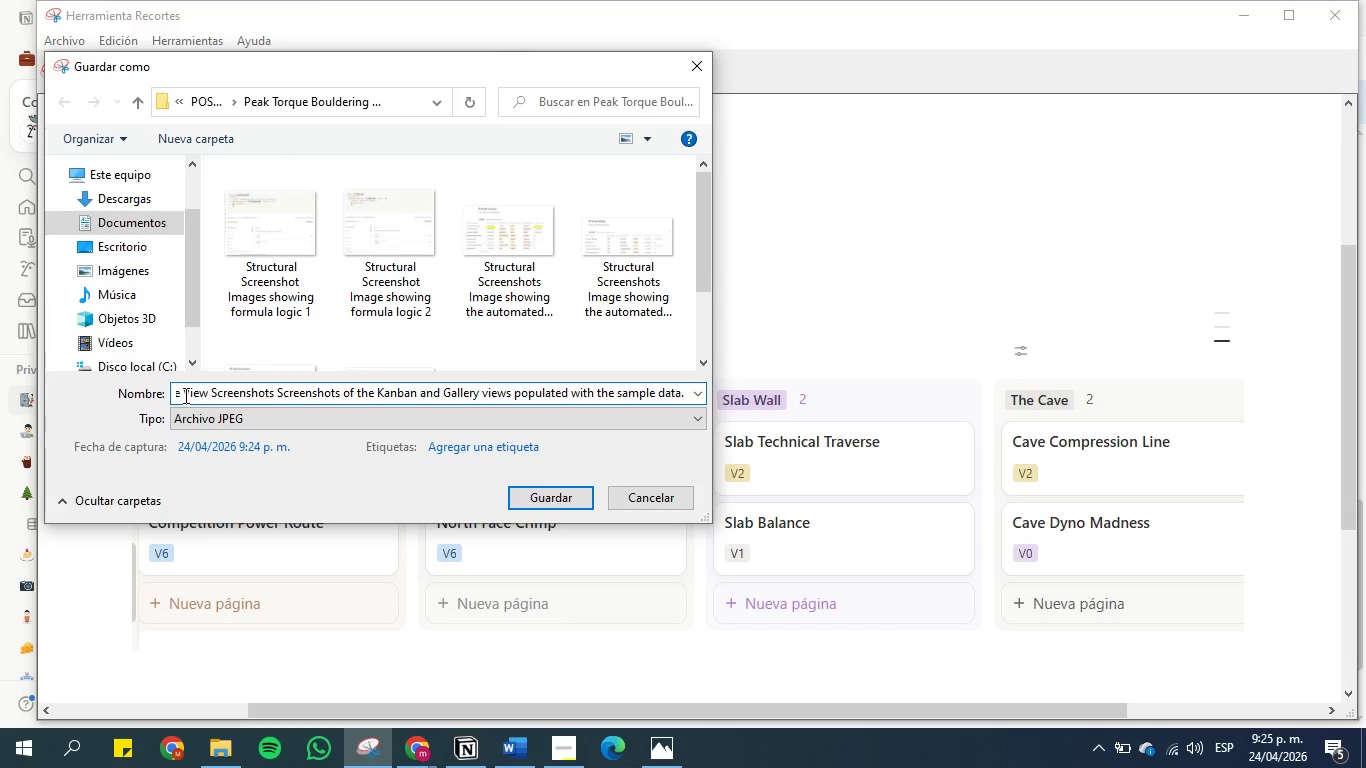 
key(ArrowLeft)
 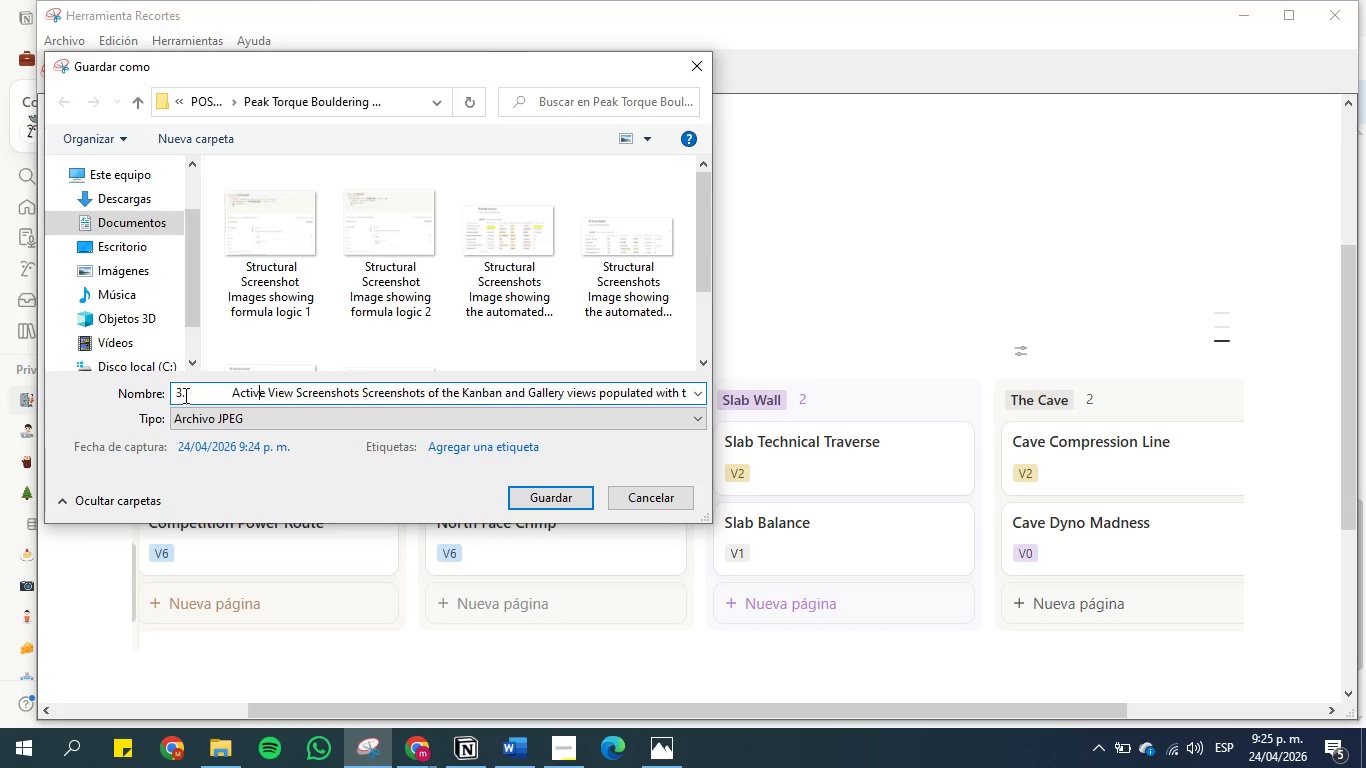 
hold_key(key=ArrowLeft, duration=0.72)
 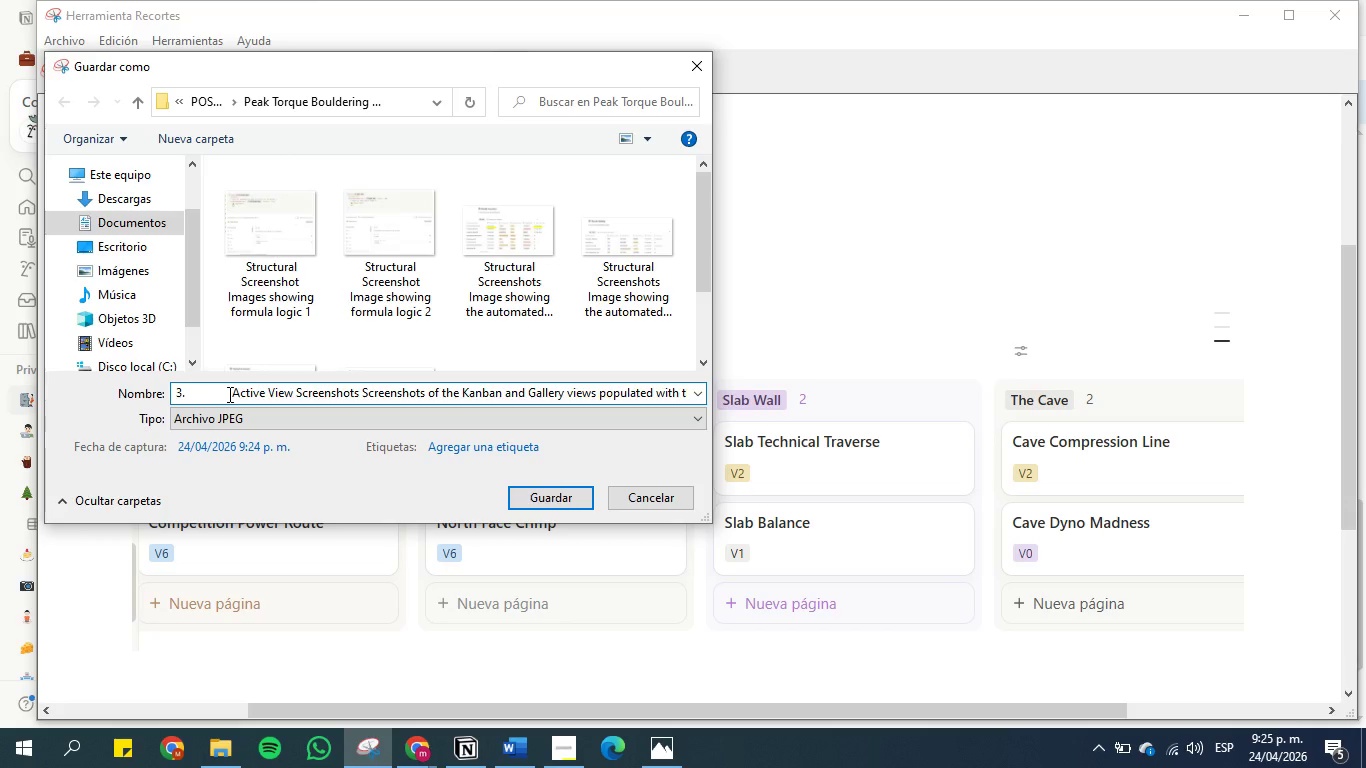 
left_click([232, 394])
 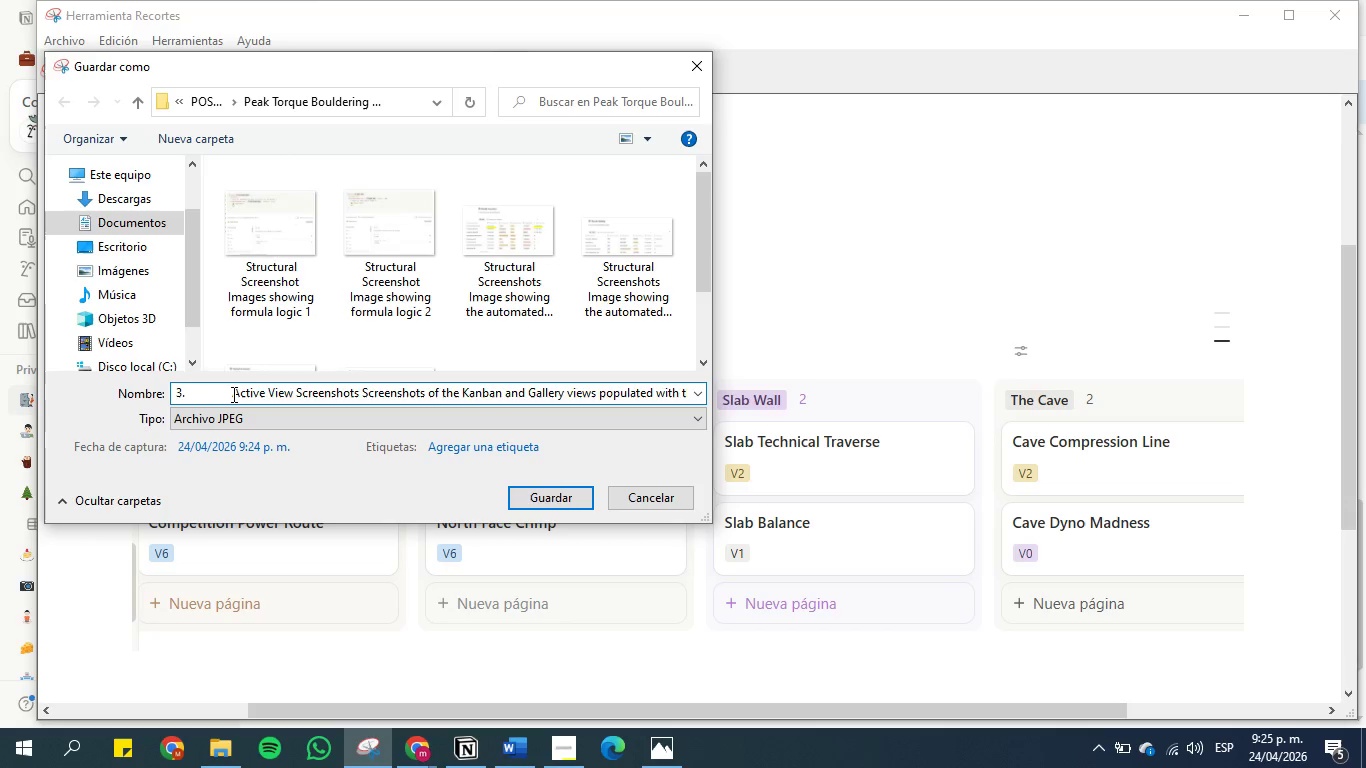 
hold_key(key=Backspace, duration=0.86)
 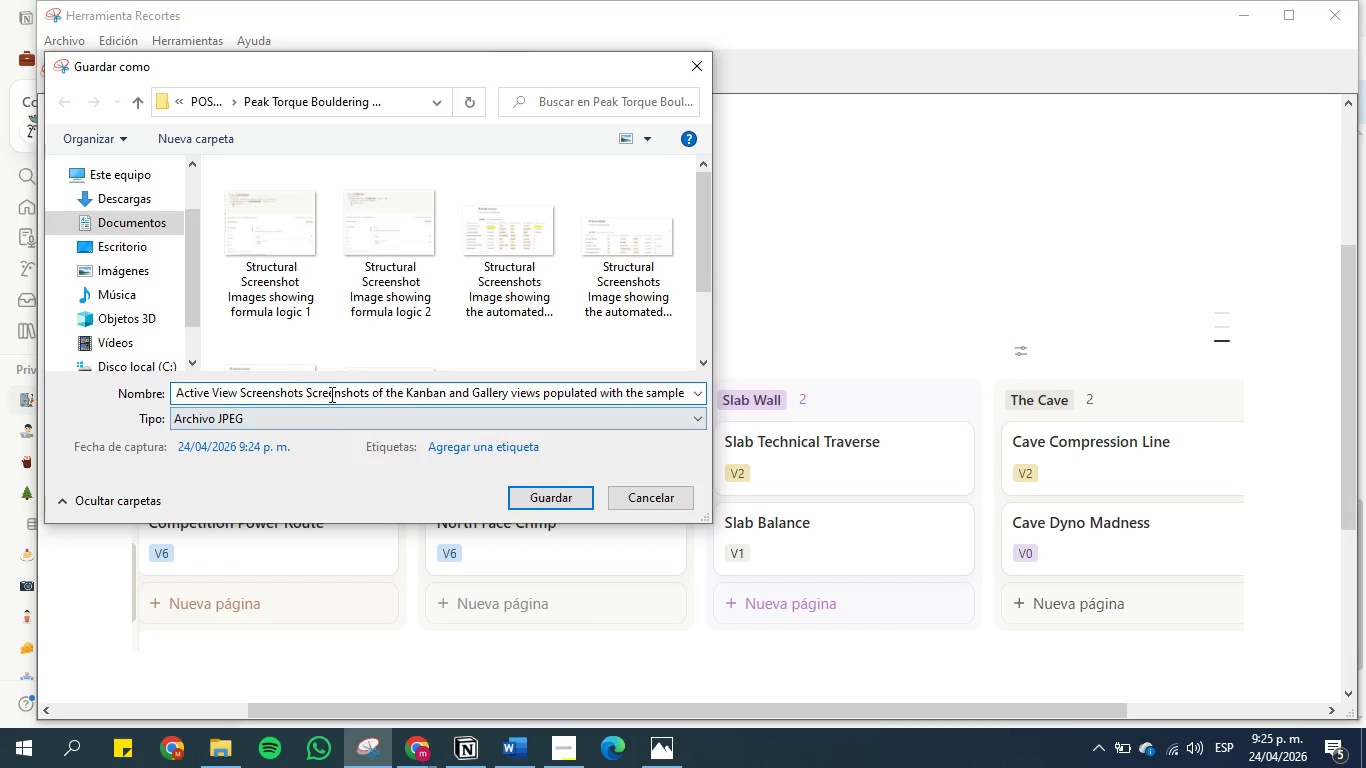 
left_click_drag(start_coordinate=[304, 394], to_coordinate=[240, 396])
 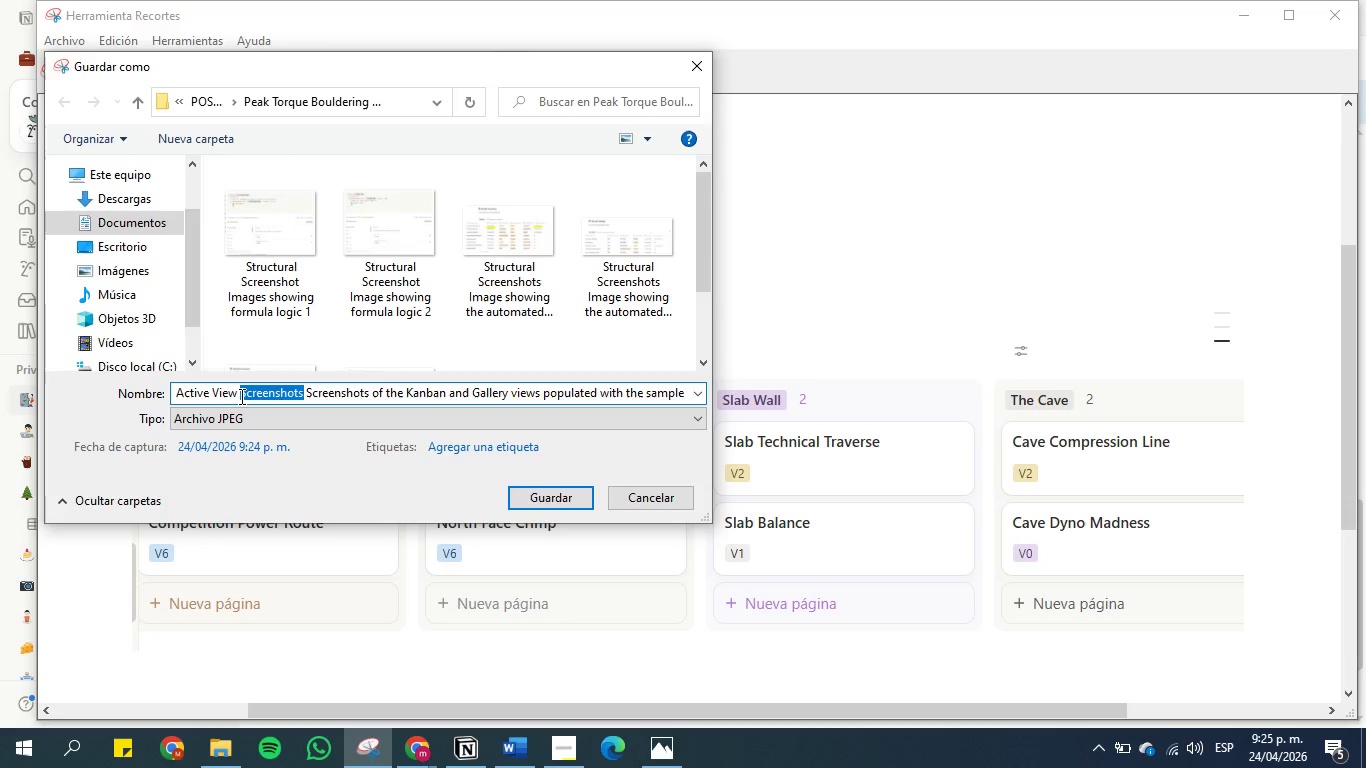 
key(Backspace)
 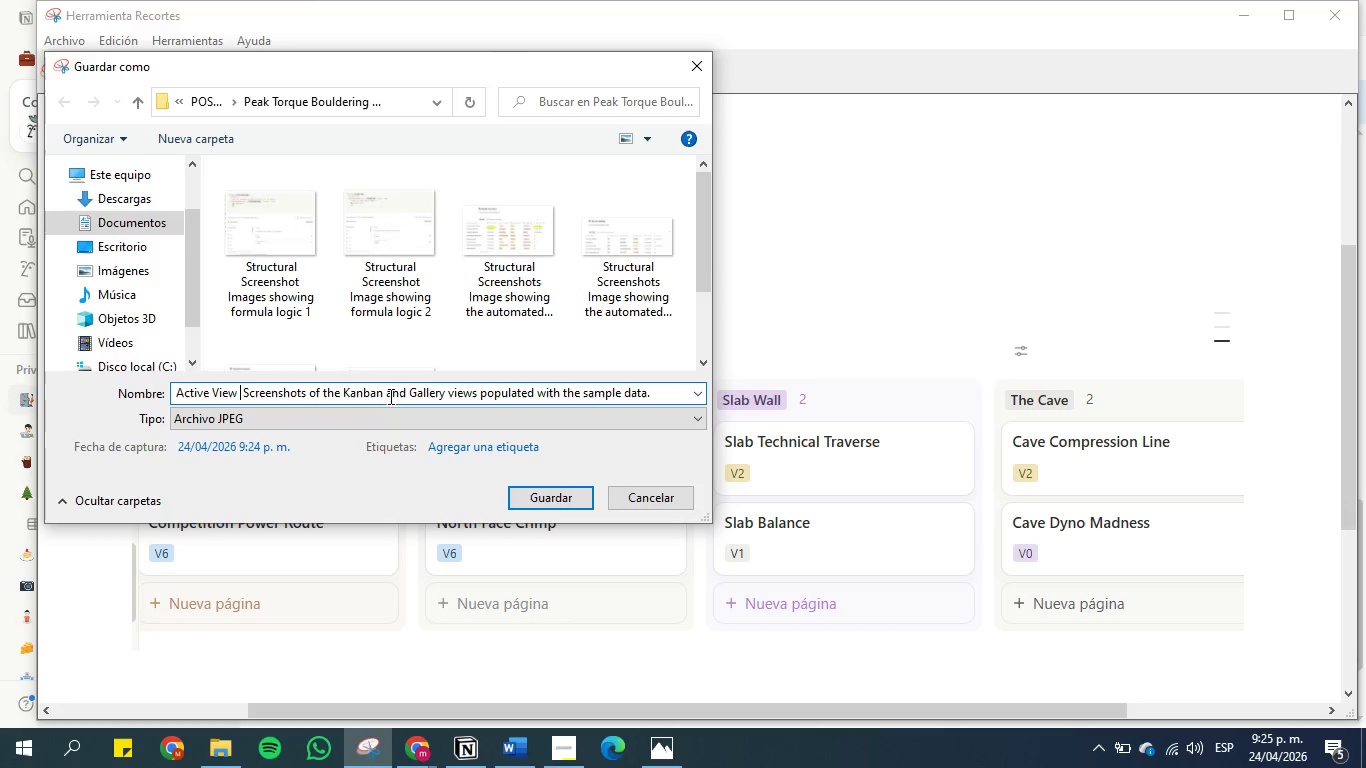 
left_click_drag(start_coordinate=[385, 395], to_coordinate=[479, 398])
 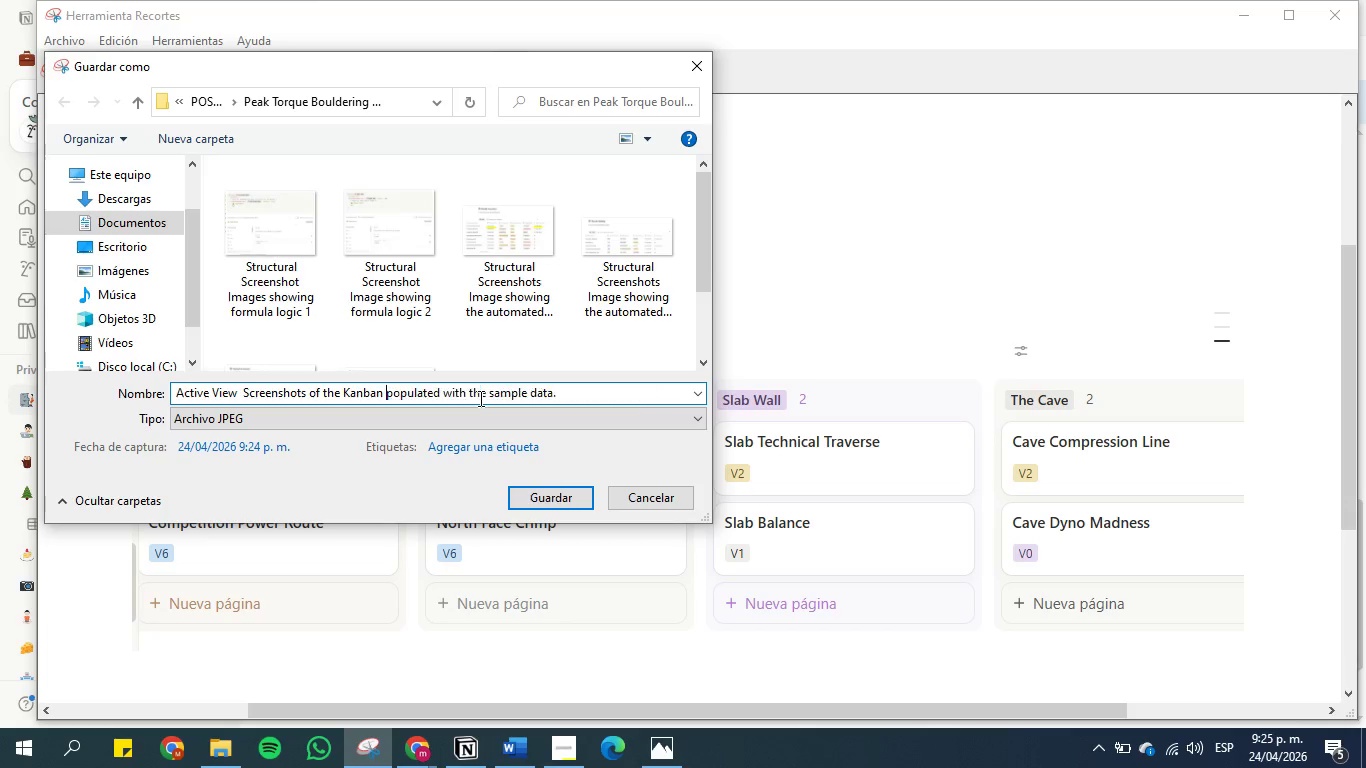 
key(Backspace)
 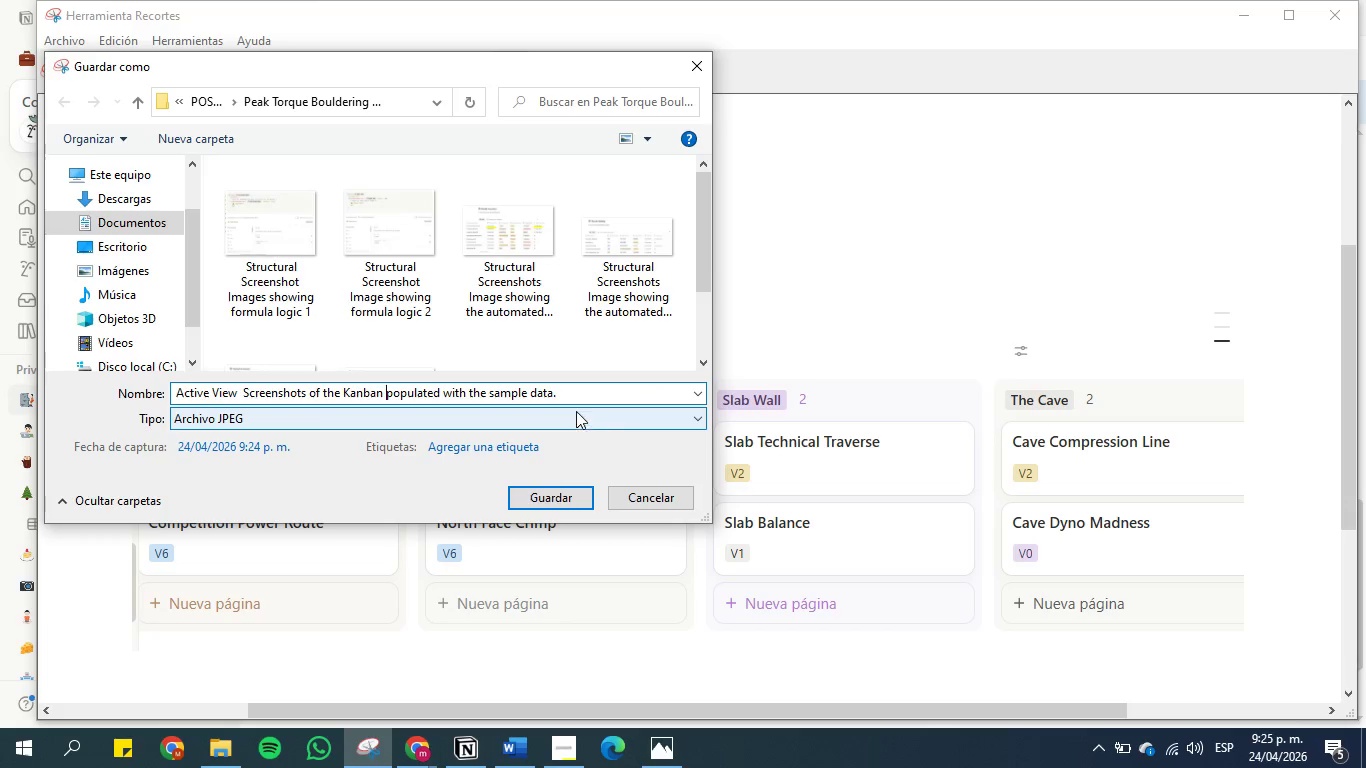 
left_click([568, 396])
 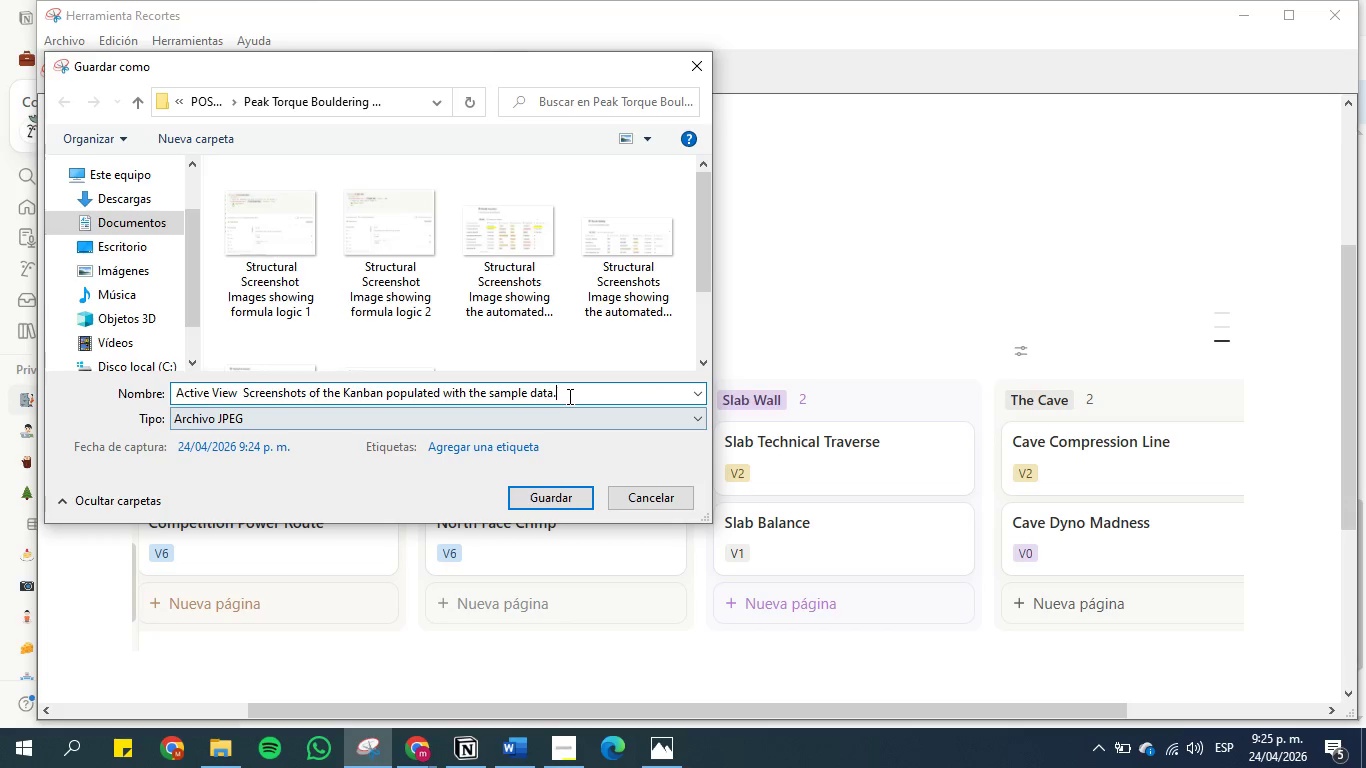 
key(Backspace)
 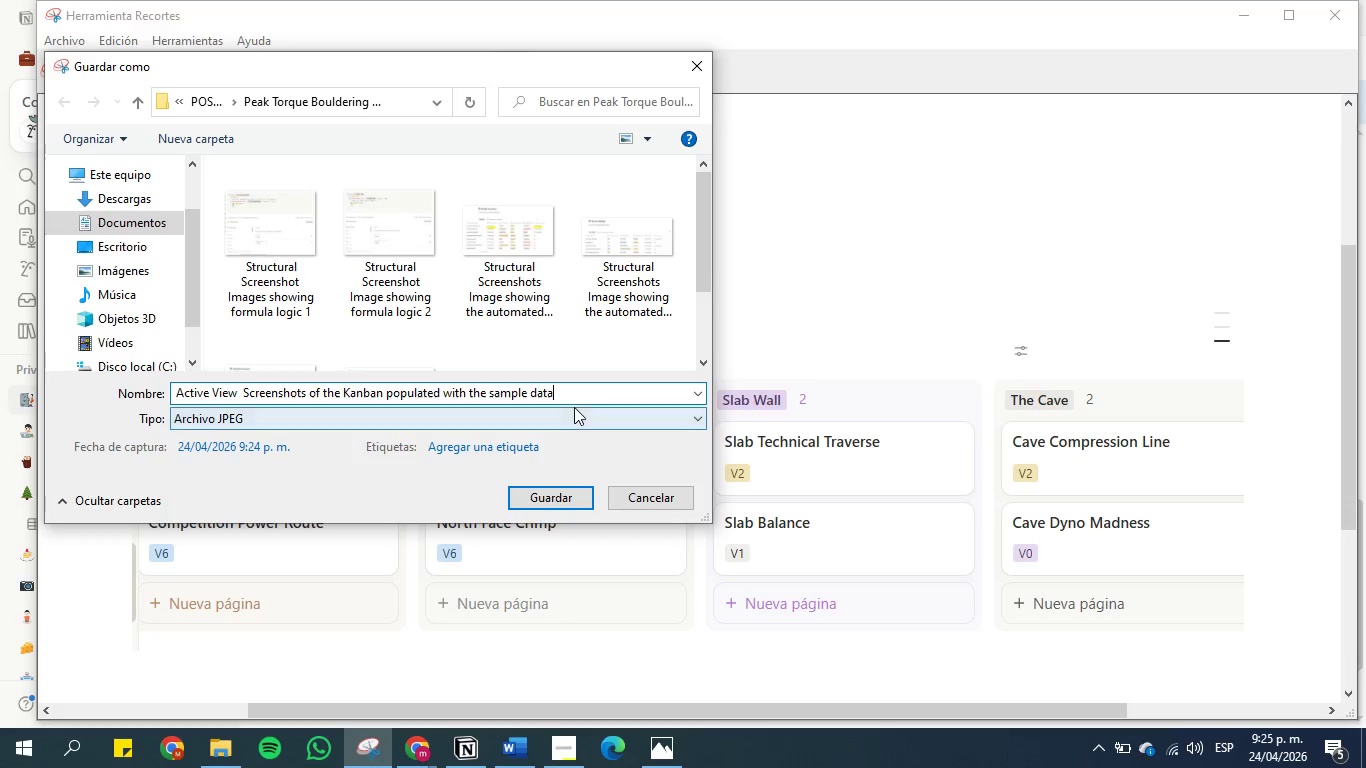 
left_click([564, 495])
 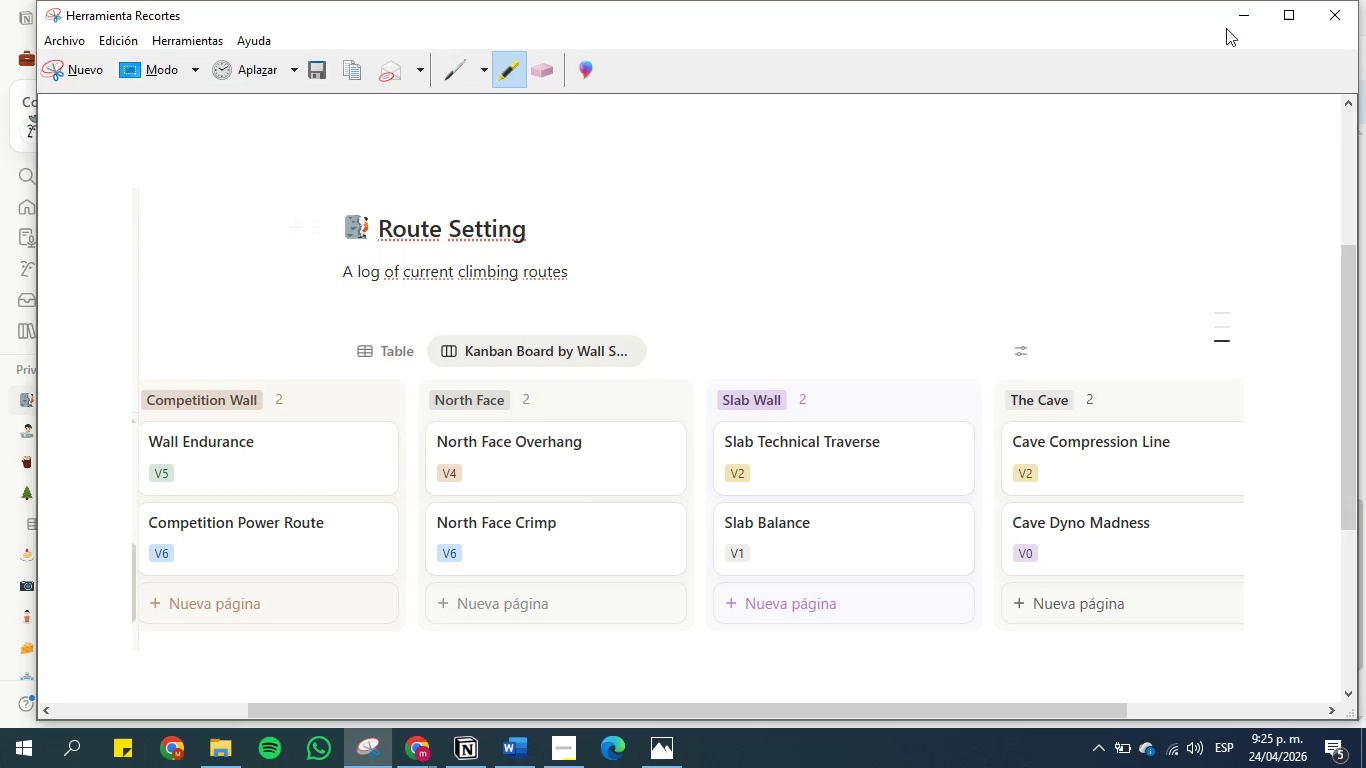 
left_click([1245, 26])
 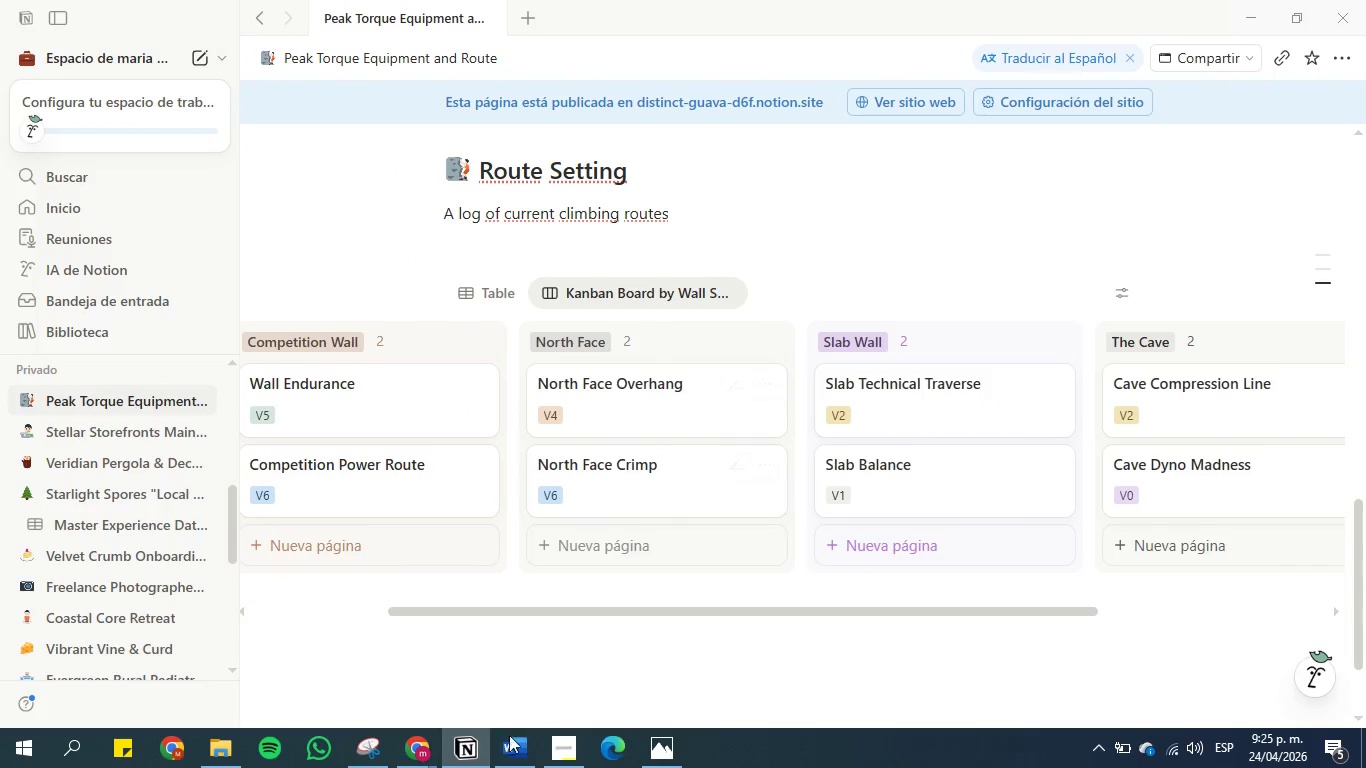 
left_click([514, 767])
 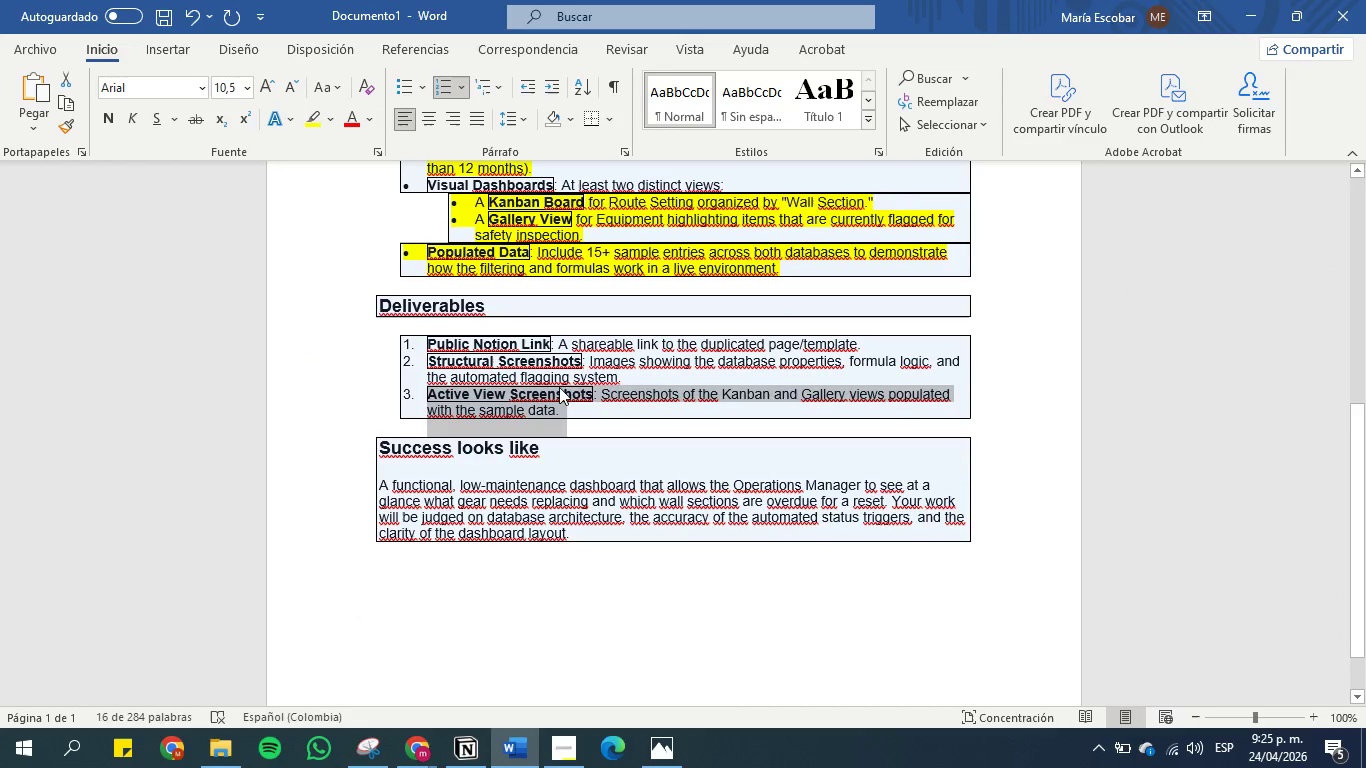 
left_click([575, 367])
 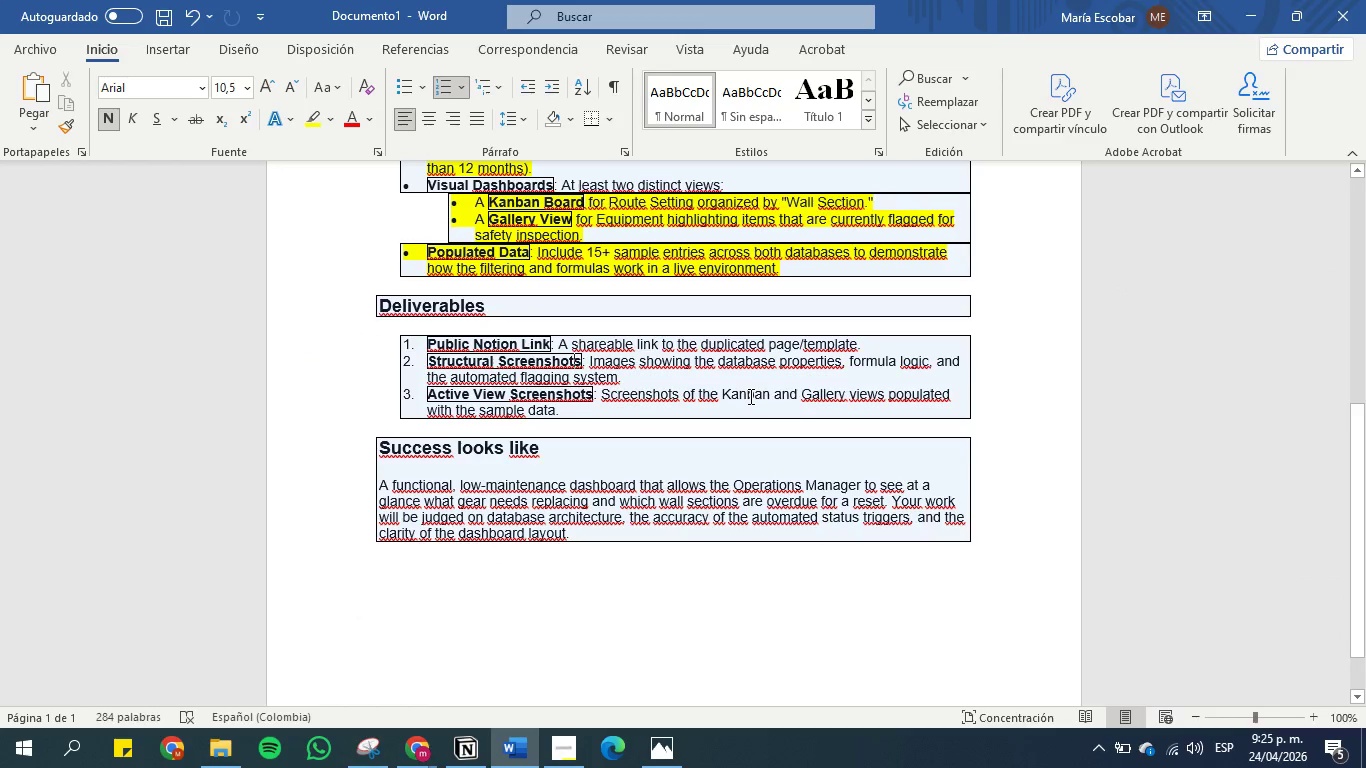 
left_click([1237, 4])
 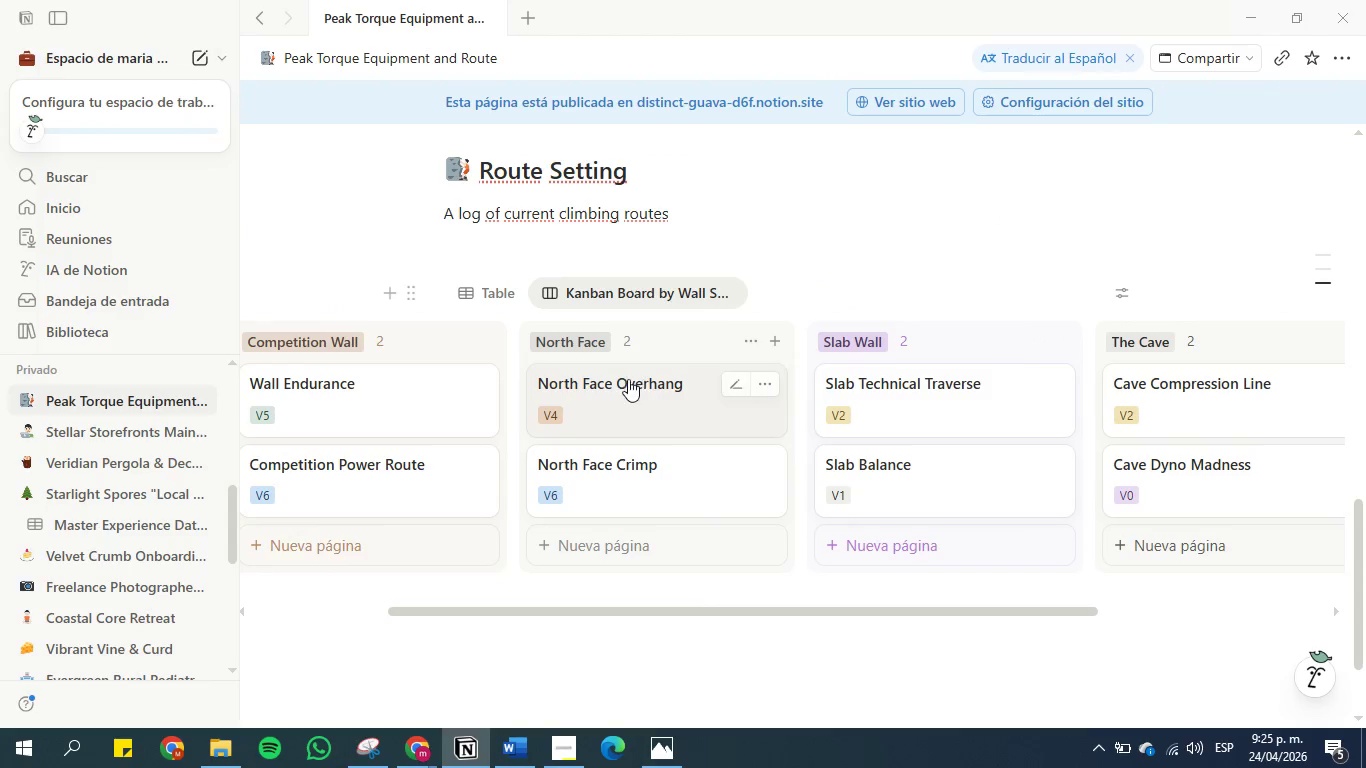 
scroll: coordinate [623, 379], scroll_direction: up, amount: 3.0
 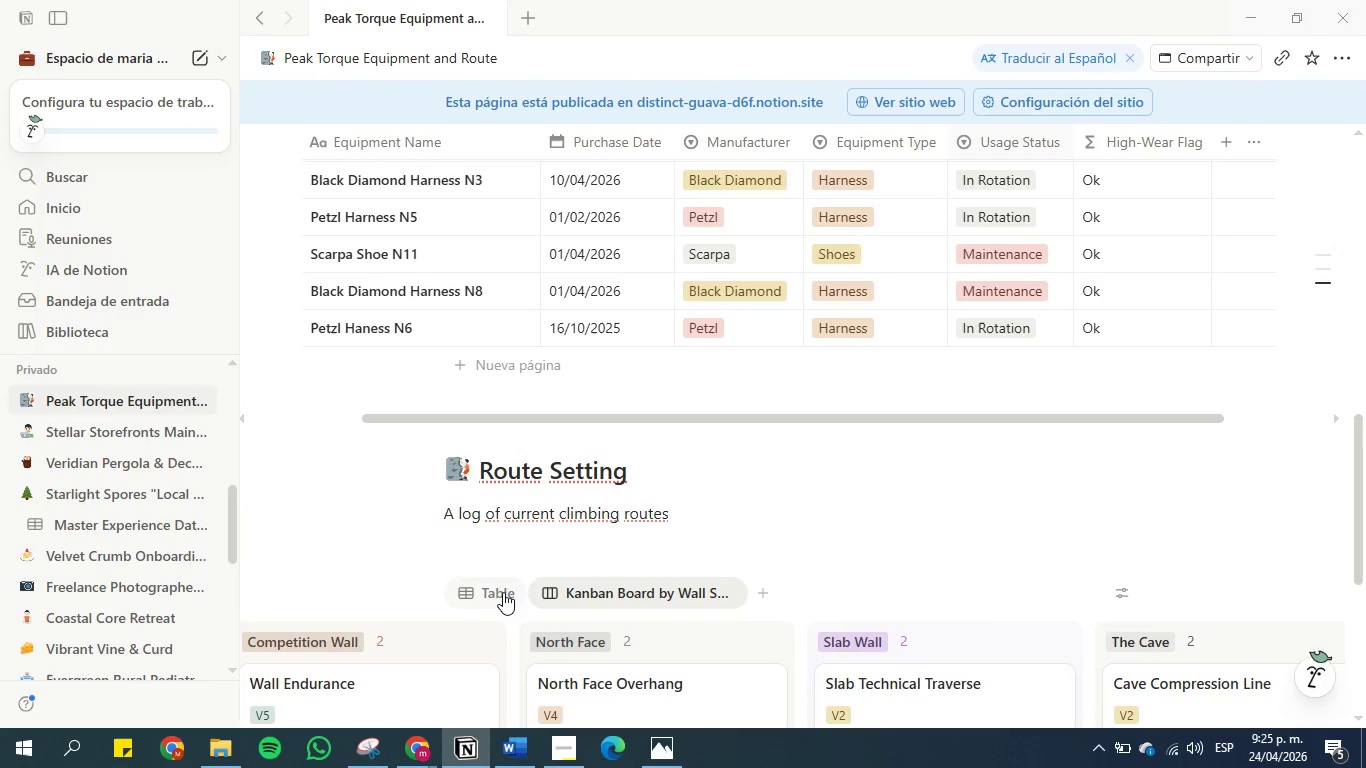 
left_click([494, 596])
 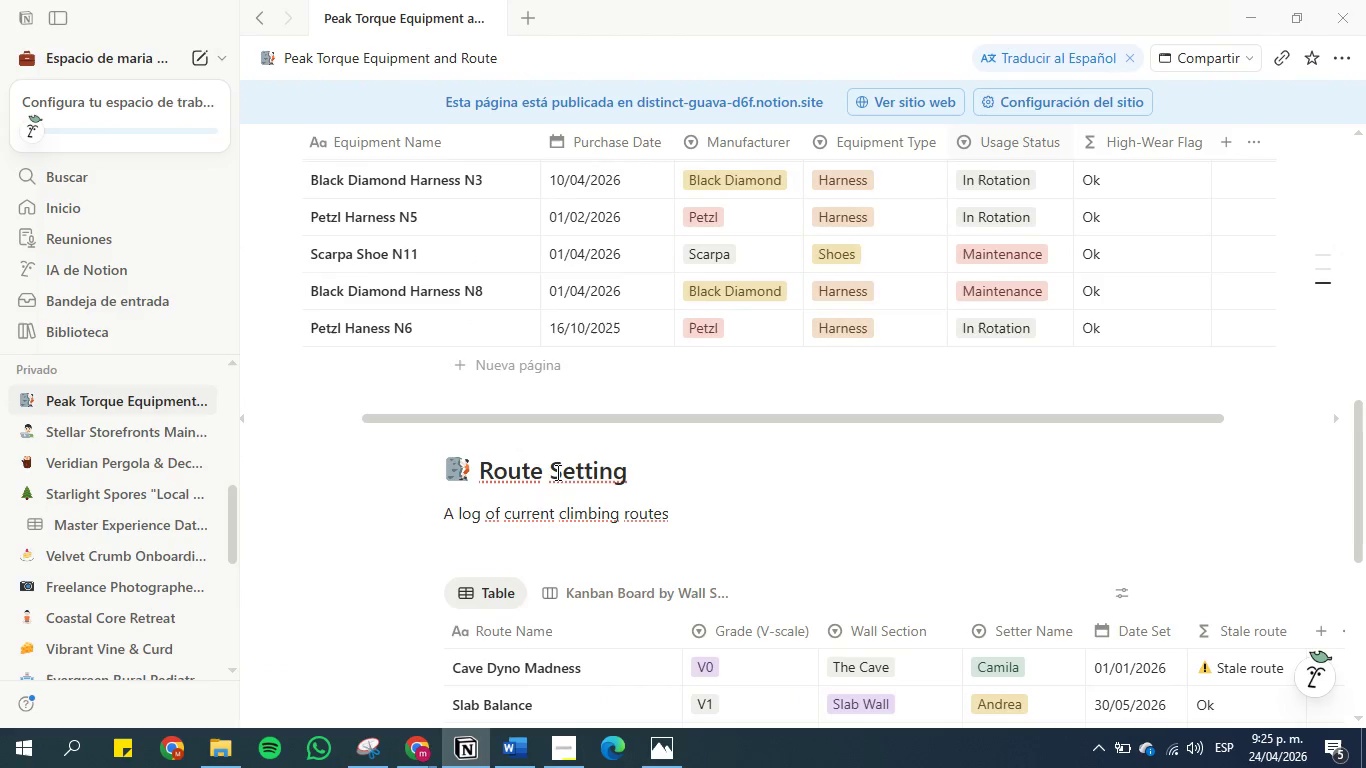 
scroll: coordinate [573, 447], scroll_direction: up, amount: 4.0
 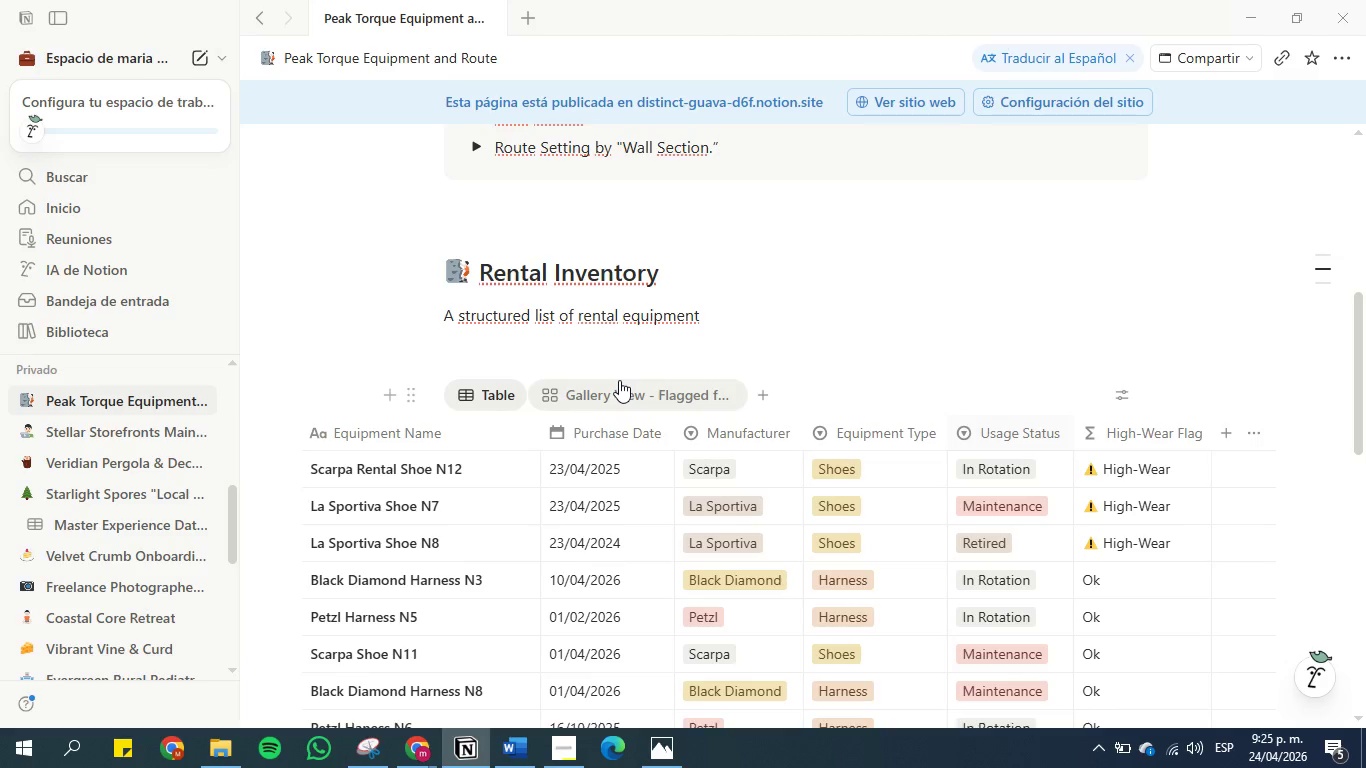 
left_click([619, 380])
 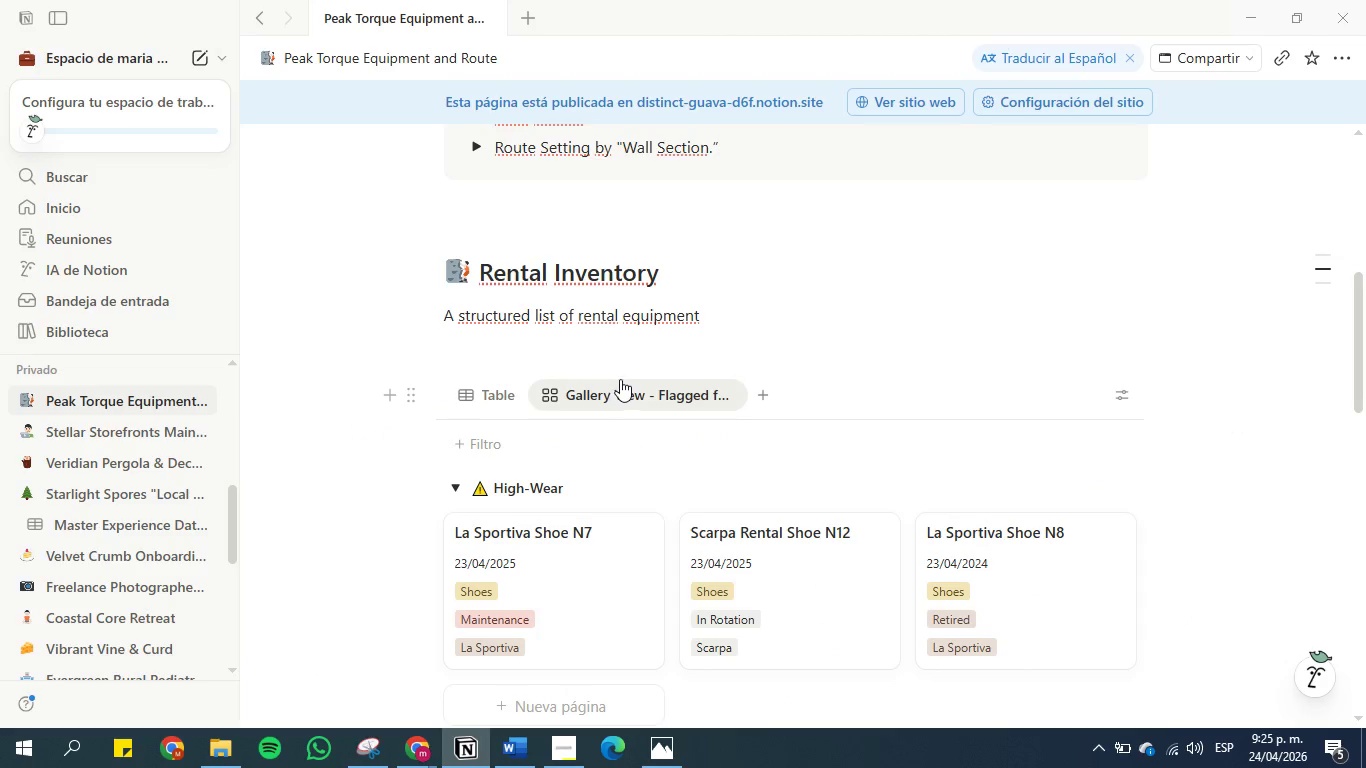 
scroll: coordinate [816, 390], scroll_direction: down, amount: 2.0
 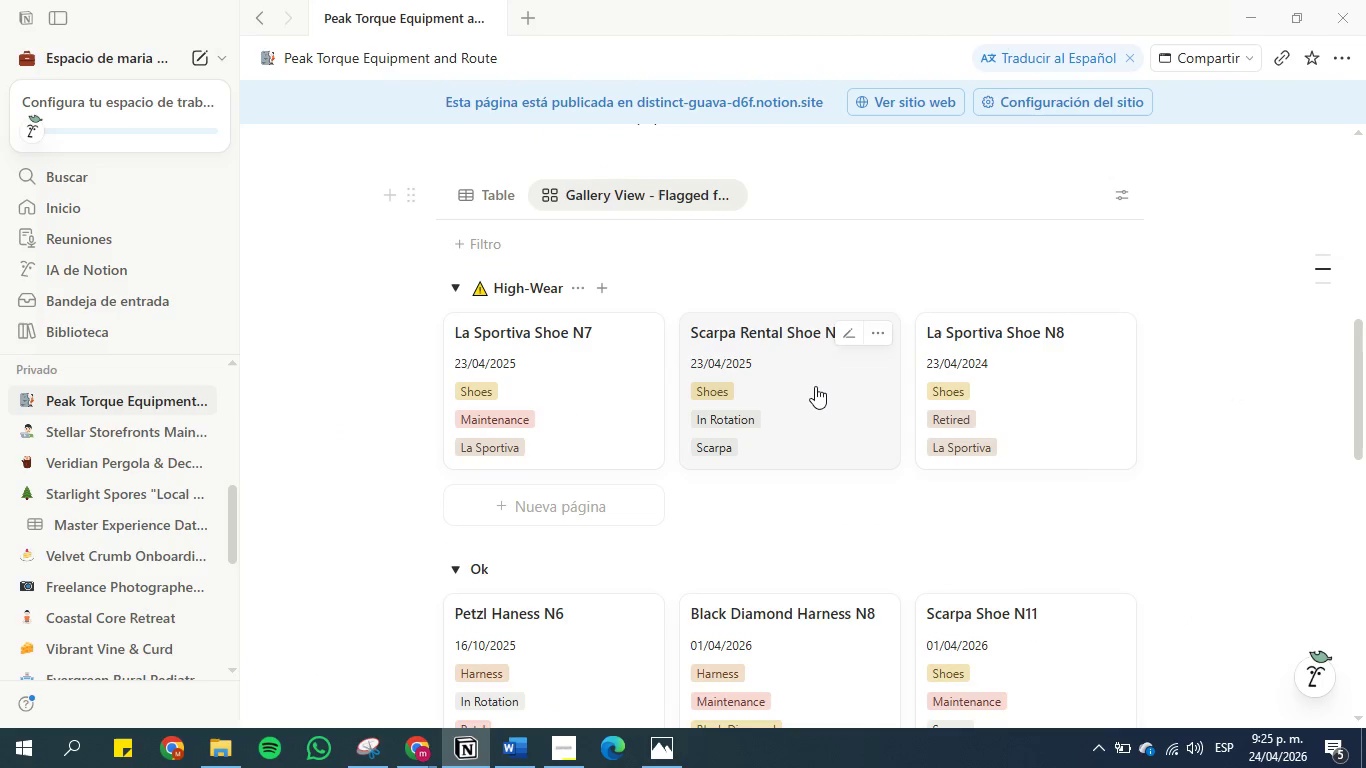 
scroll: coordinate [815, 386], scroll_direction: up, amount: 1.0
 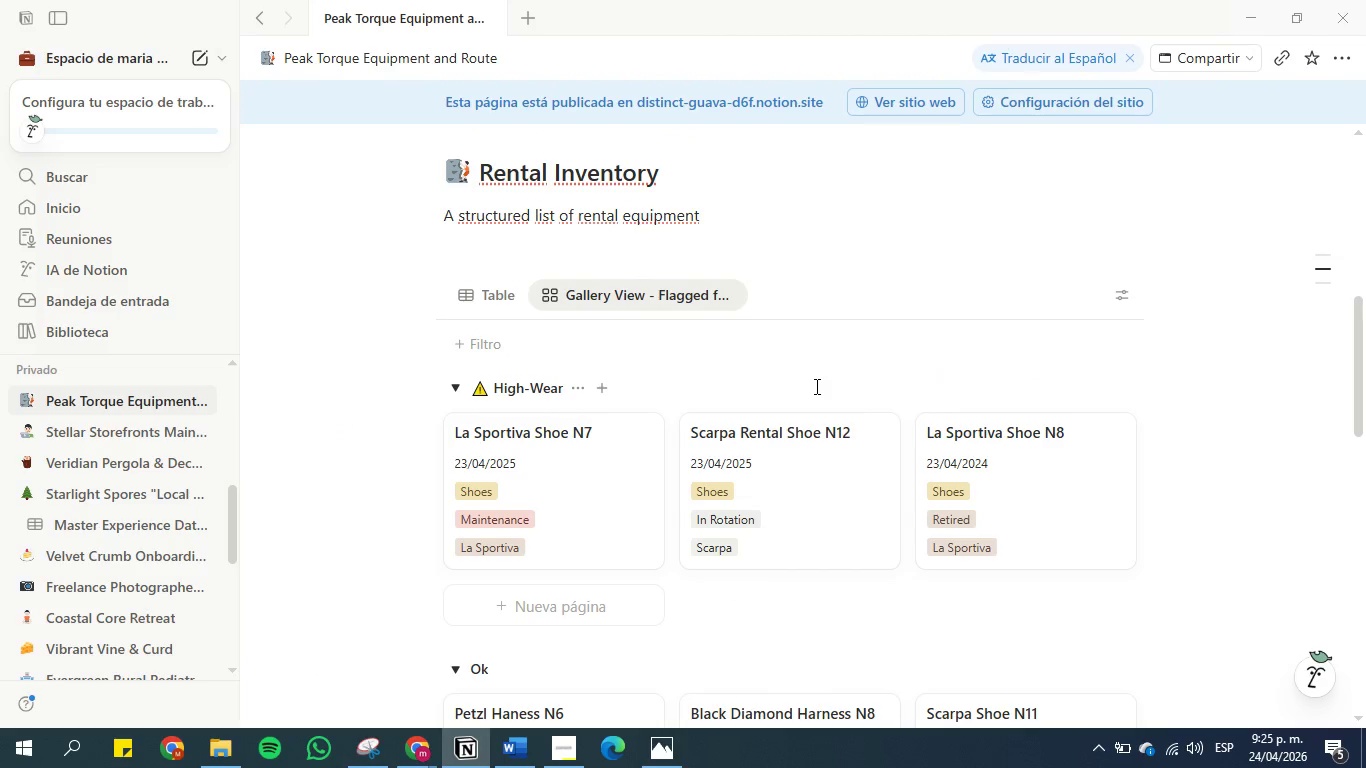 
scroll: coordinate [815, 386], scroll_direction: down, amount: 1.0
 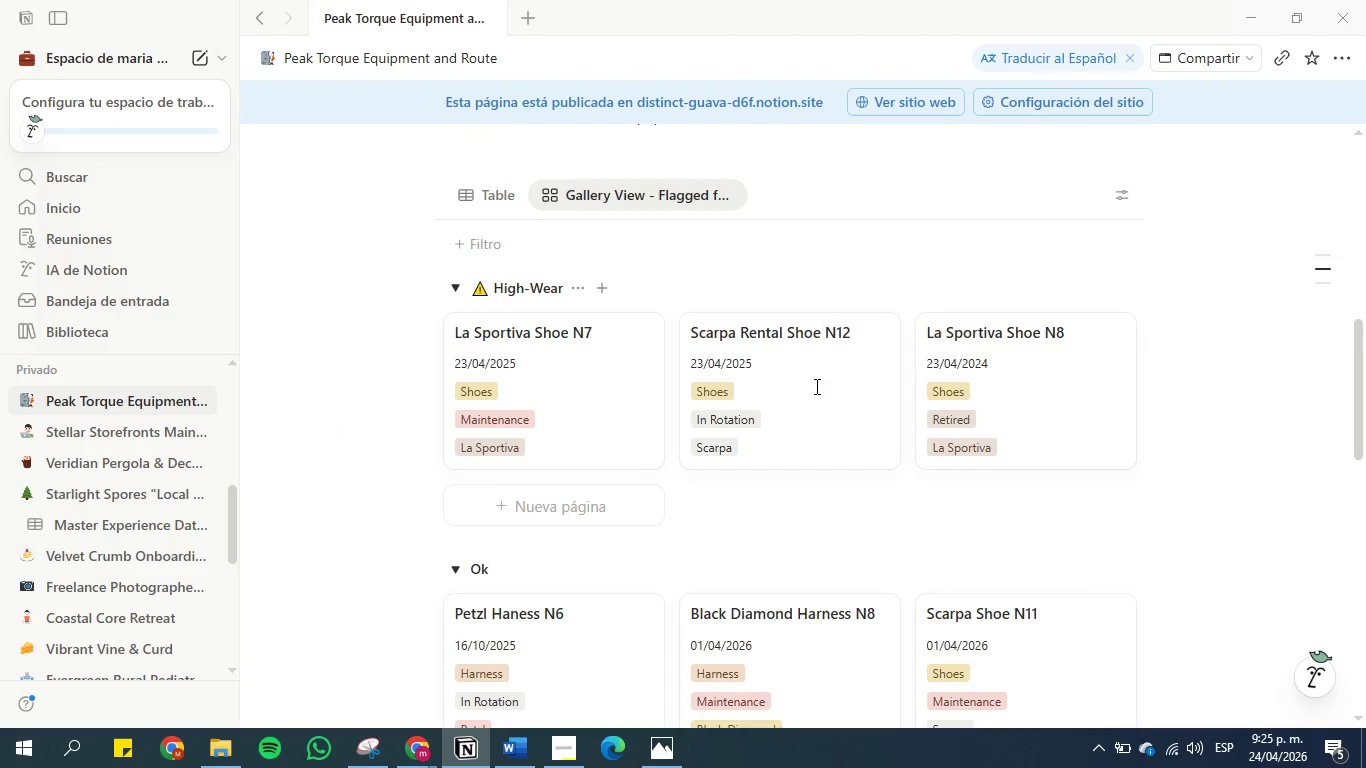 
scroll: coordinate [815, 386], scroll_direction: up, amount: 1.0
 